 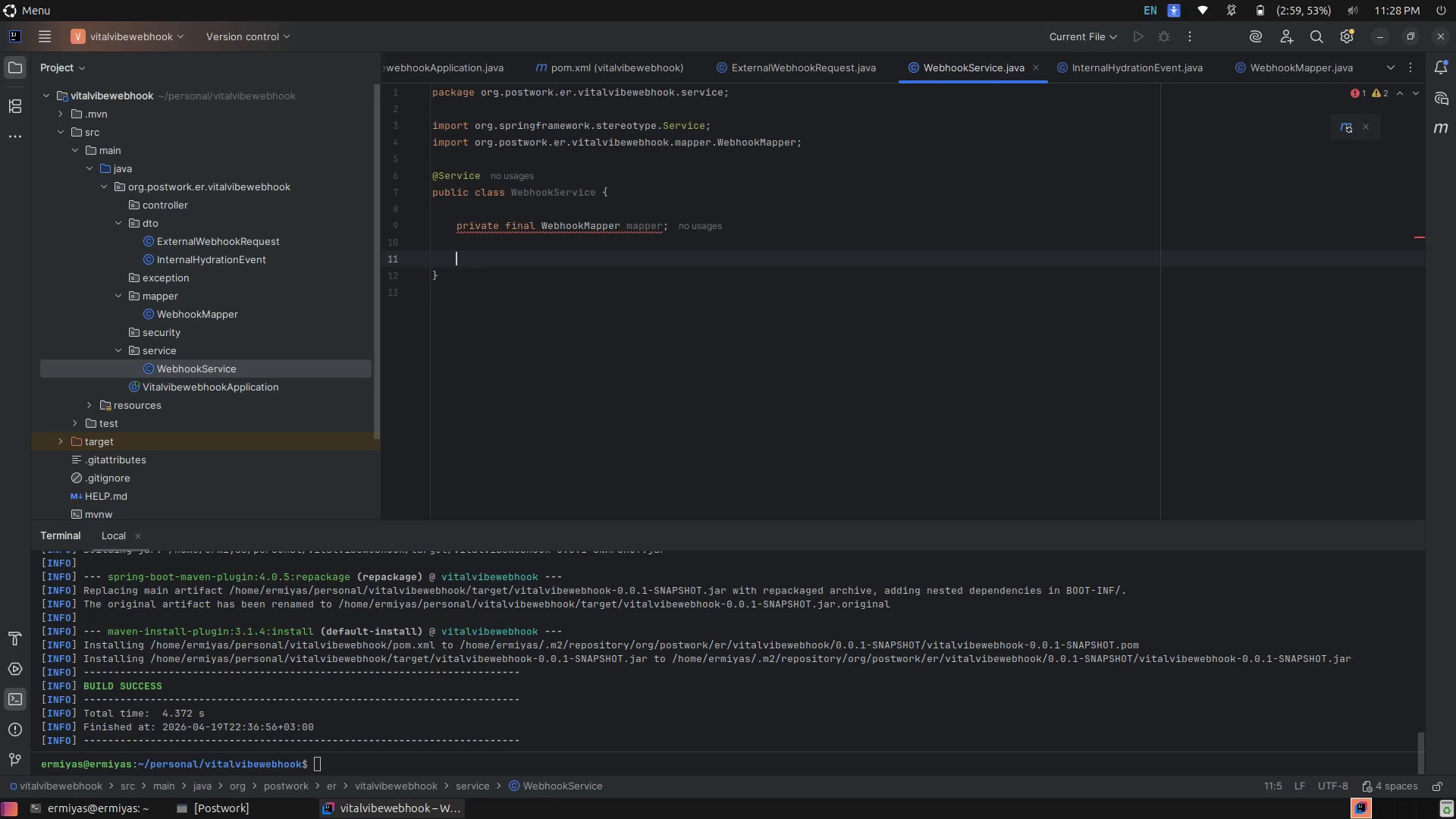 
hold_key(key=ShiftRight, duration=1.16)
 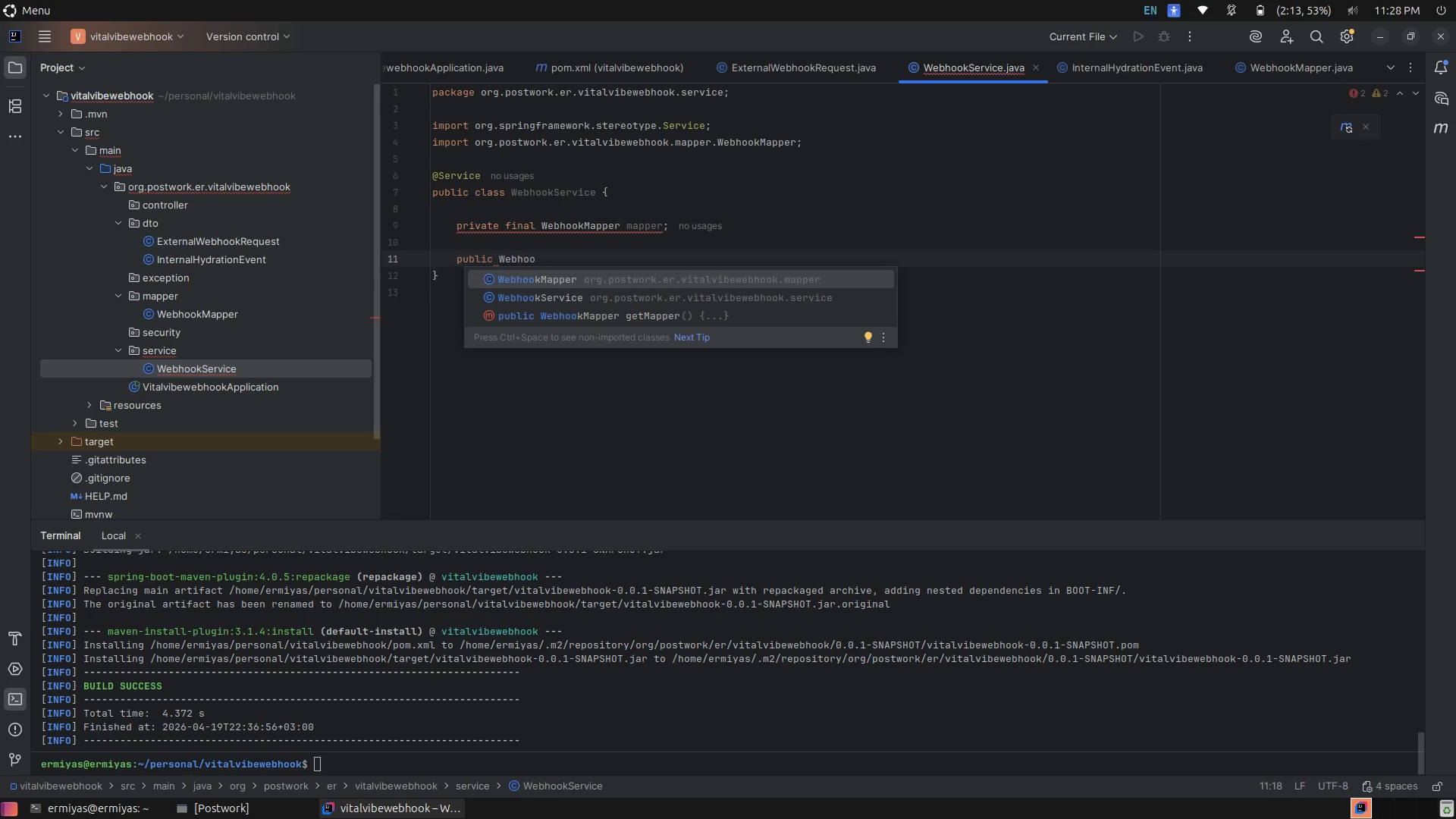 
hold_key(key=E, duration=0.31)
 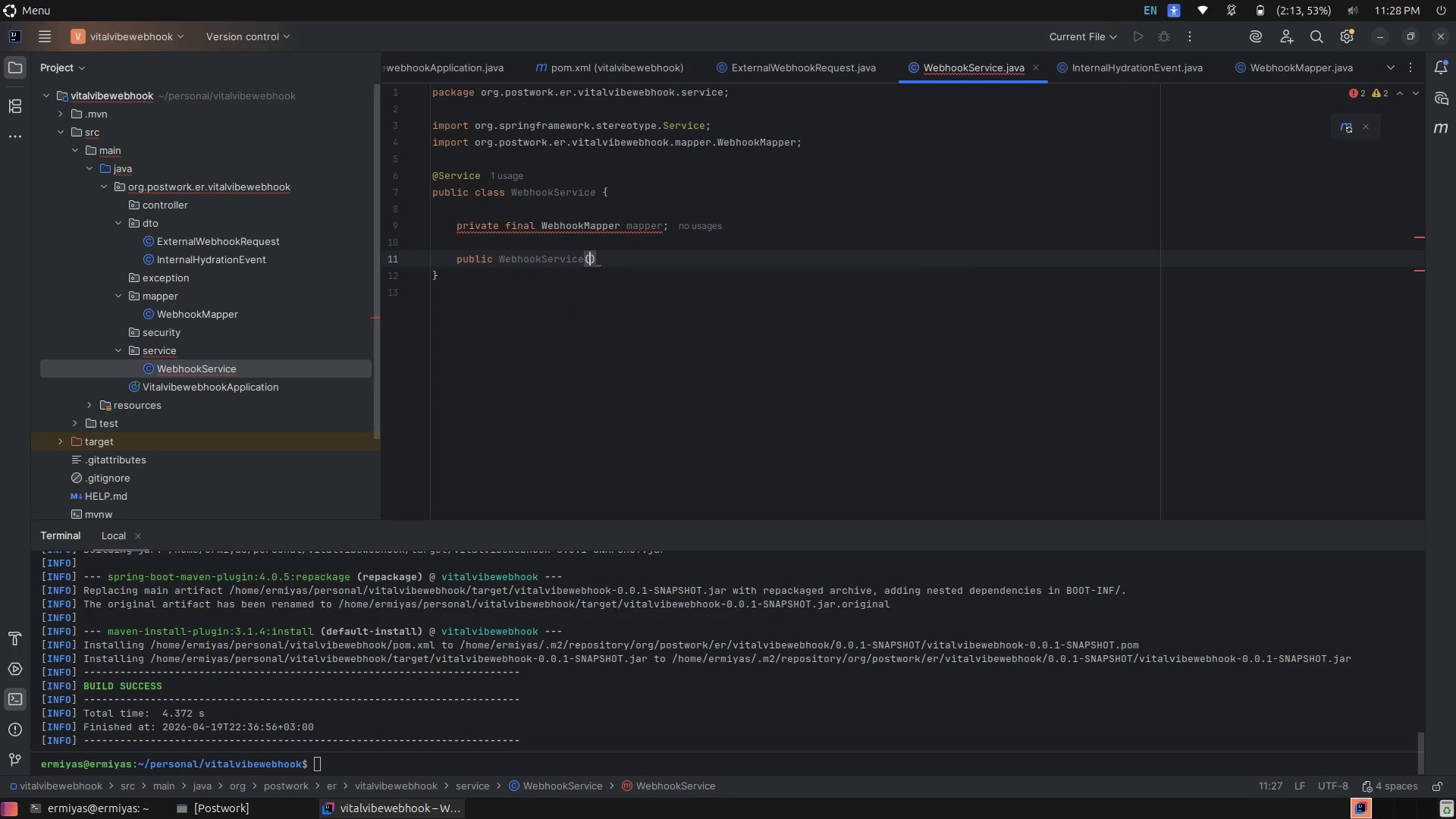 
hold_key(key=ShiftRight, duration=0.45)
 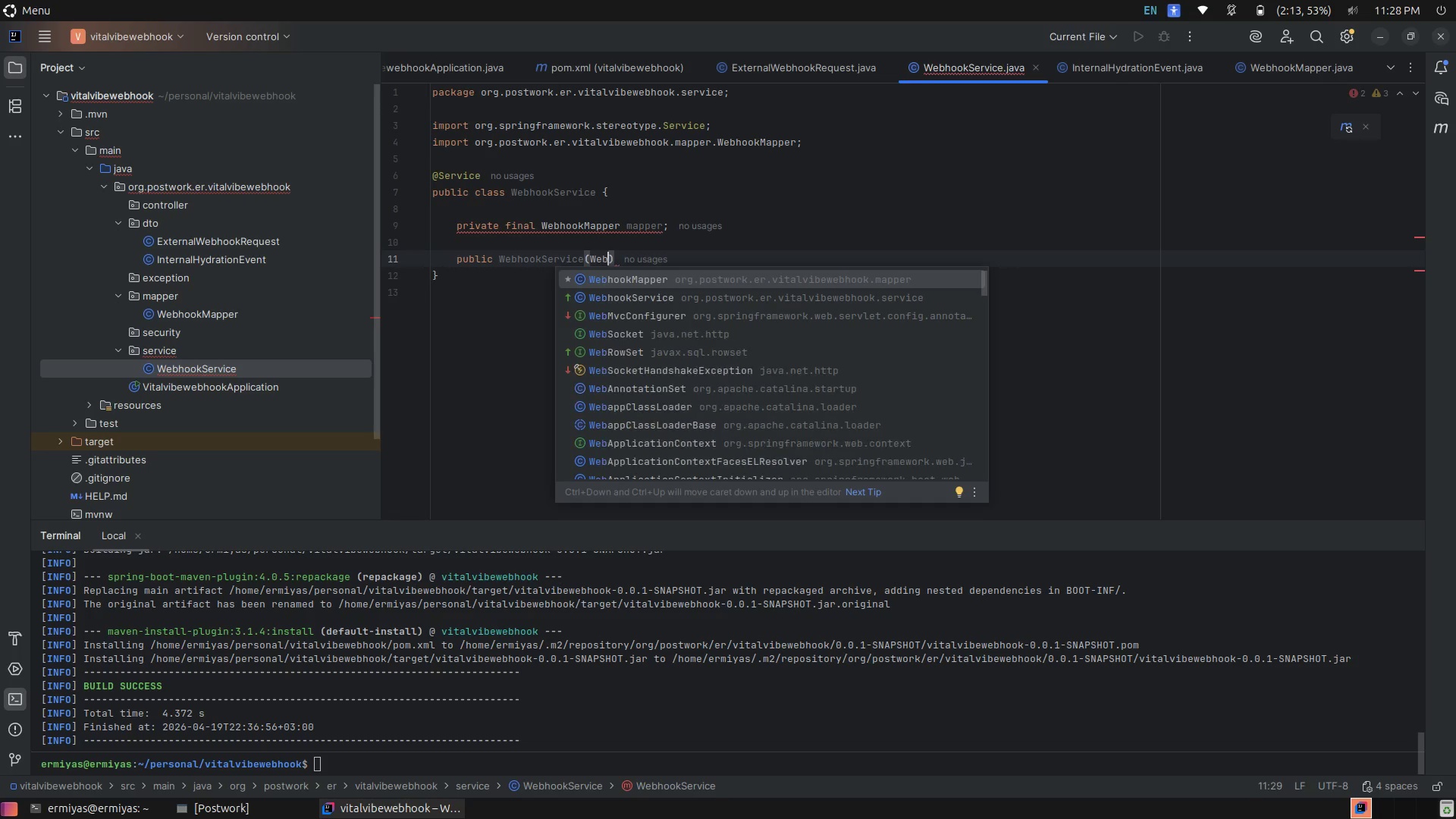 
hold_key(key=ShiftLeft, duration=0.31)
 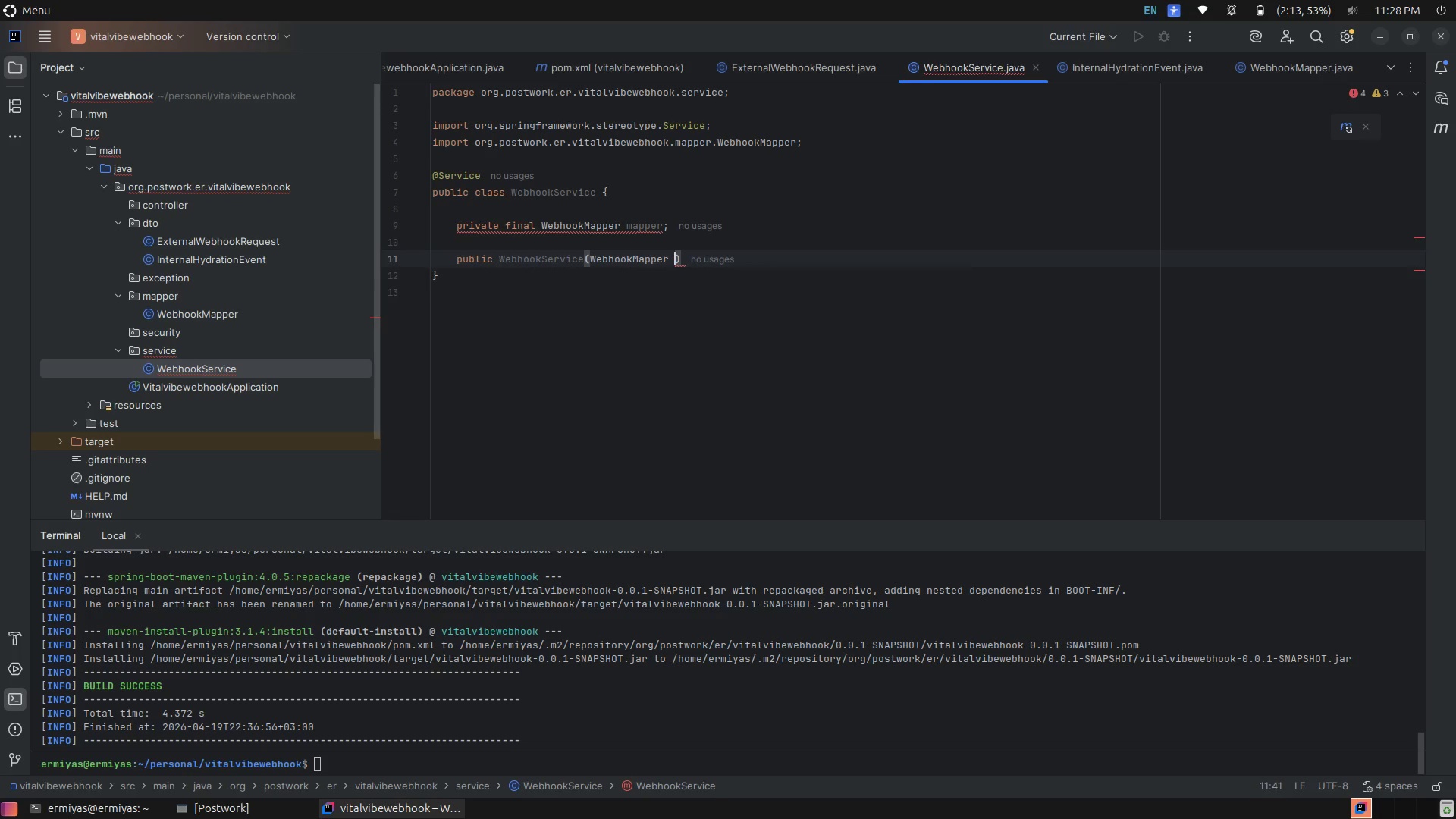 
wait(7.24)
 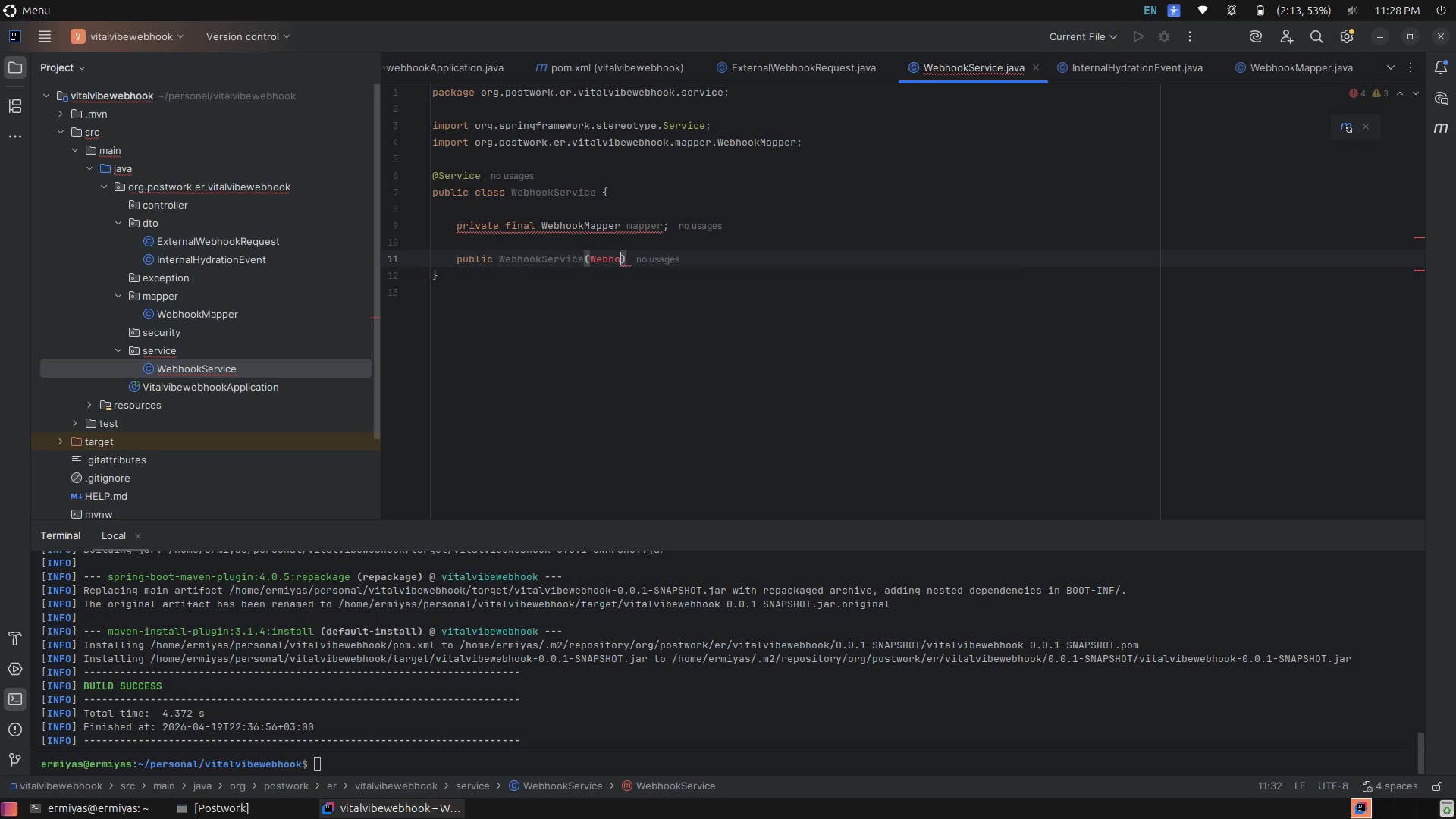 
hold_key(key=E, duration=0.31)
 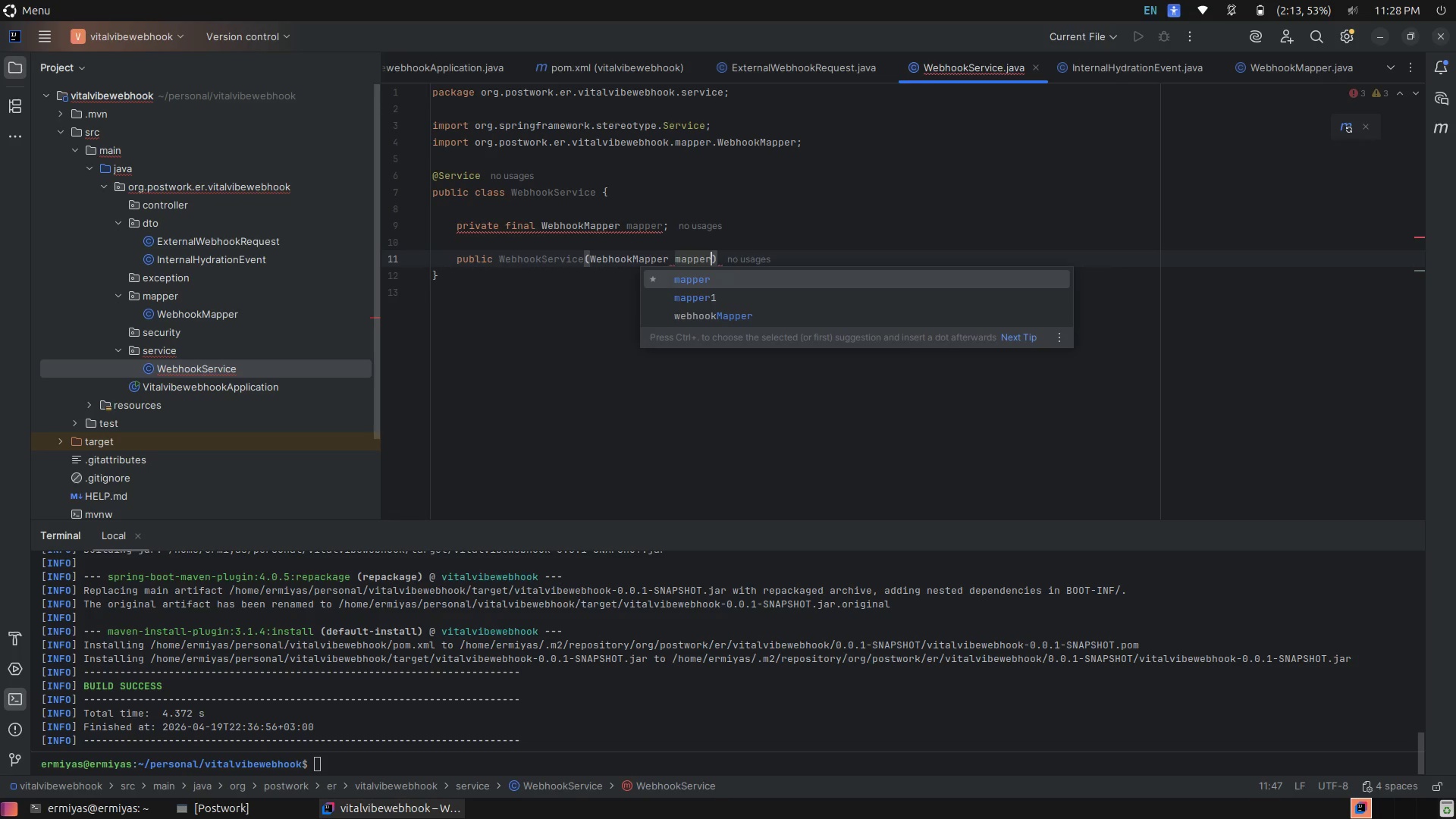 
key(ArrowRight)
 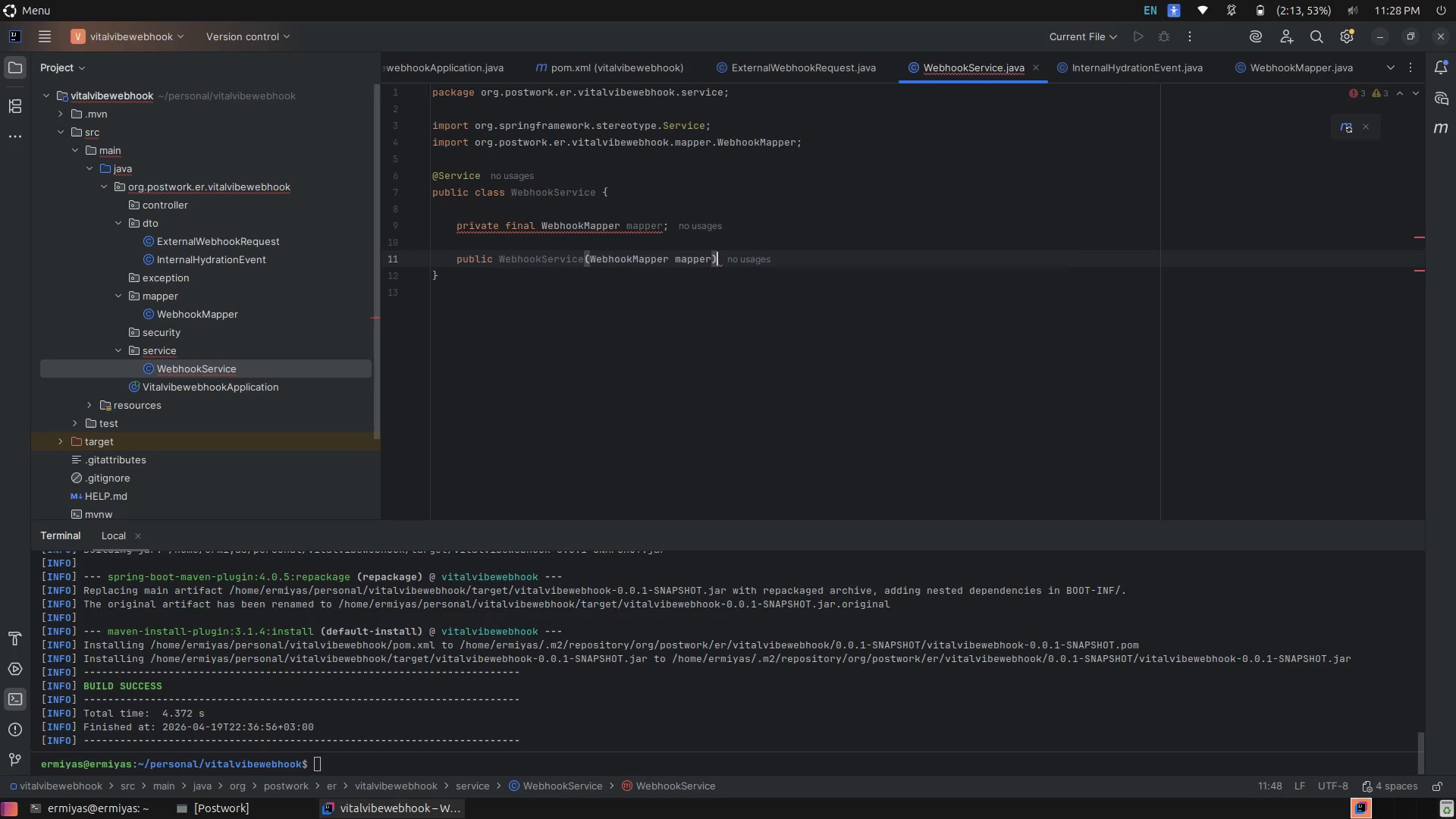 
key(Space)
 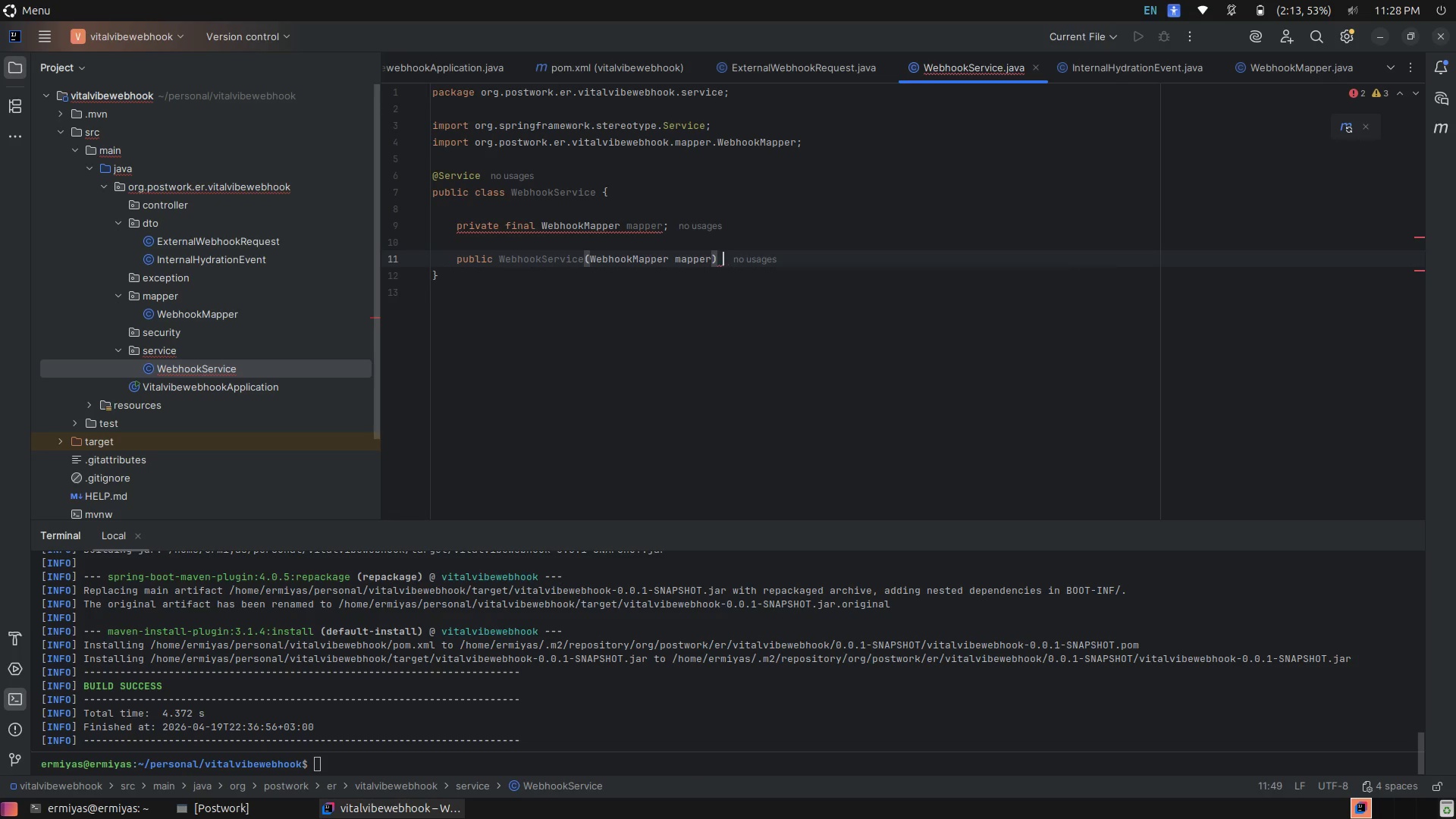 
key(Shift+ShiftLeft)
 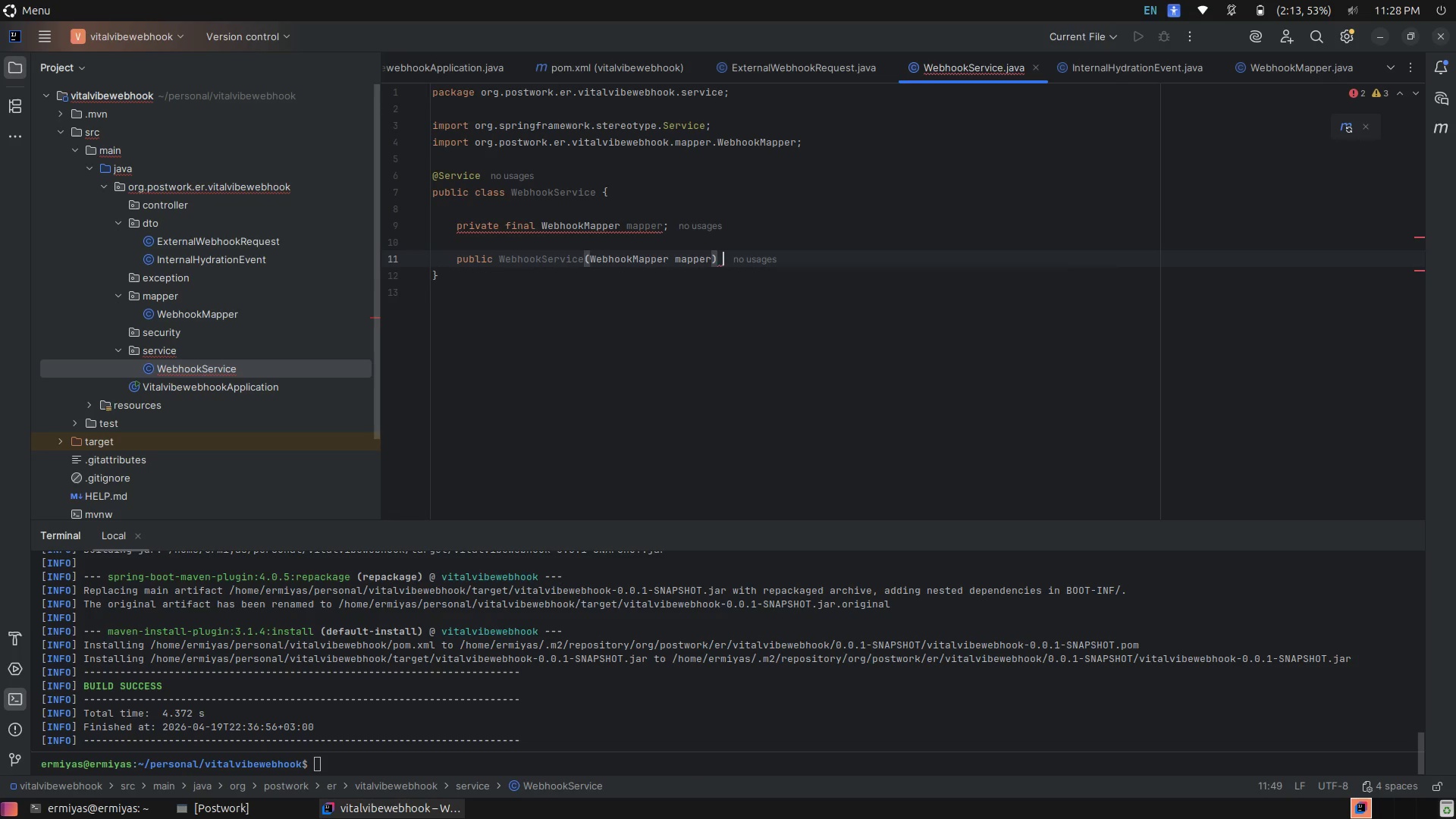 
key(Shift+BracketLeft)
 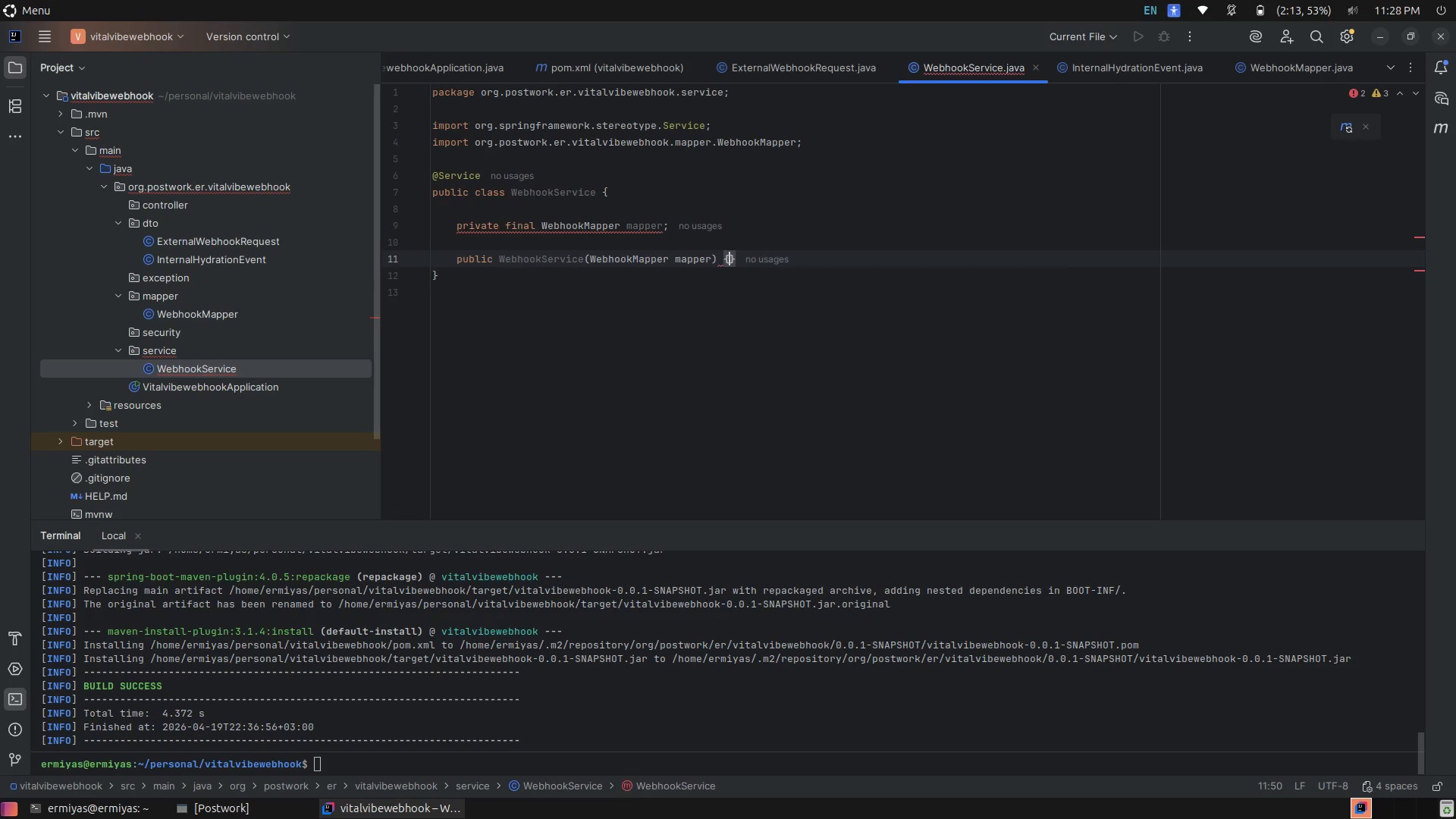 
key(Enter)
 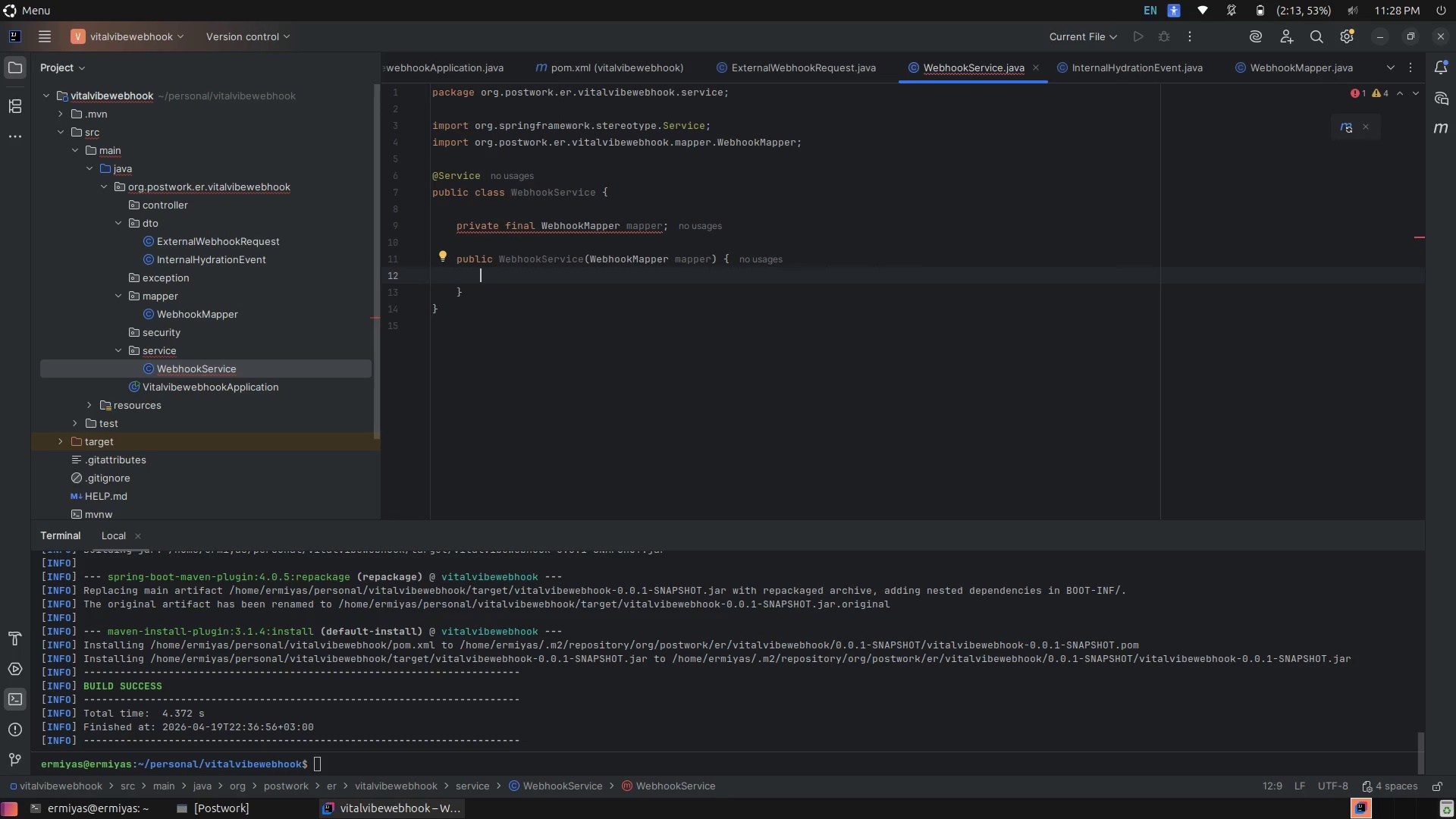 
type(this.mapper = mapper;)
 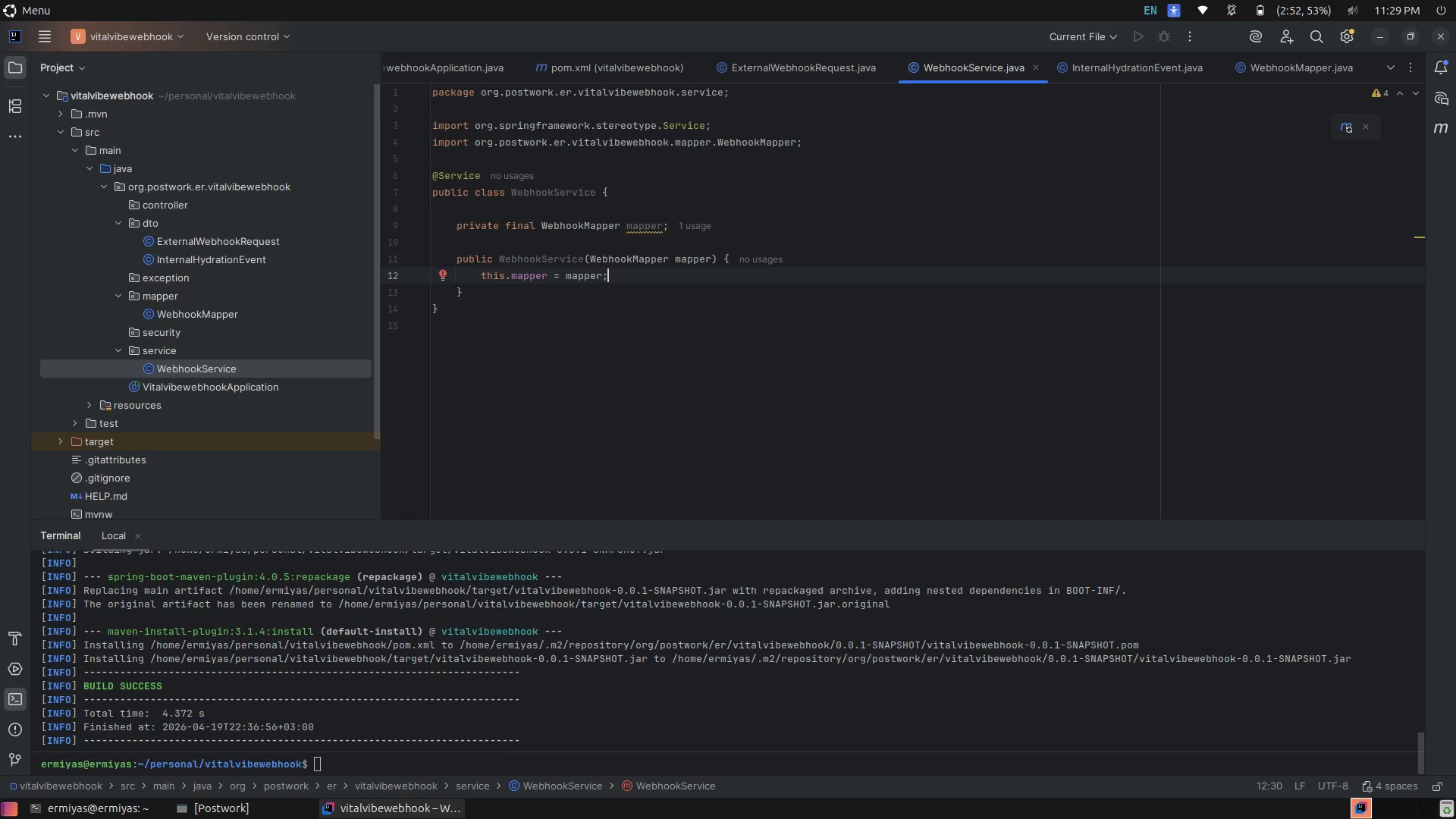 
wait(45.52)
 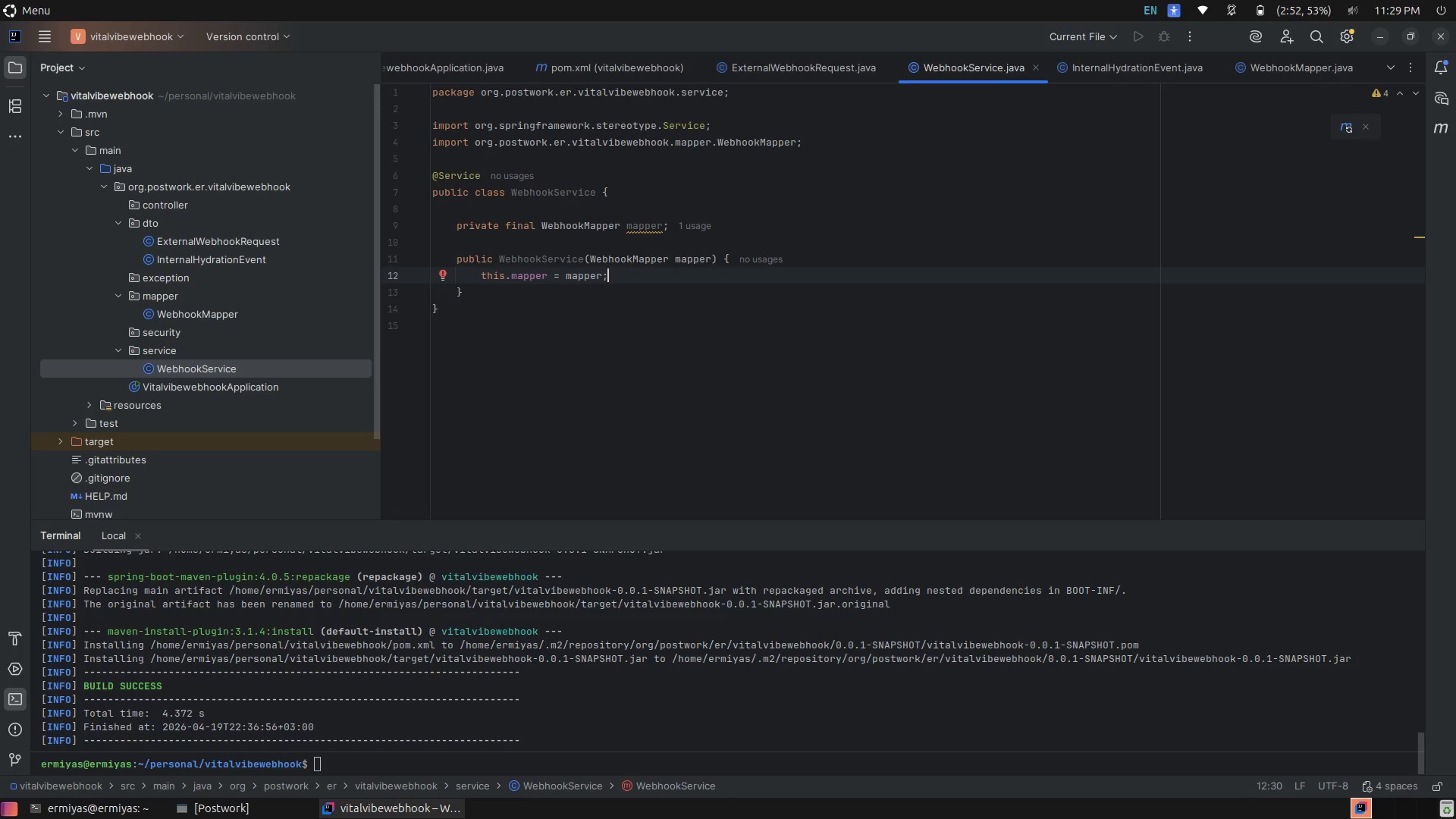 
left_click([560, 311])
 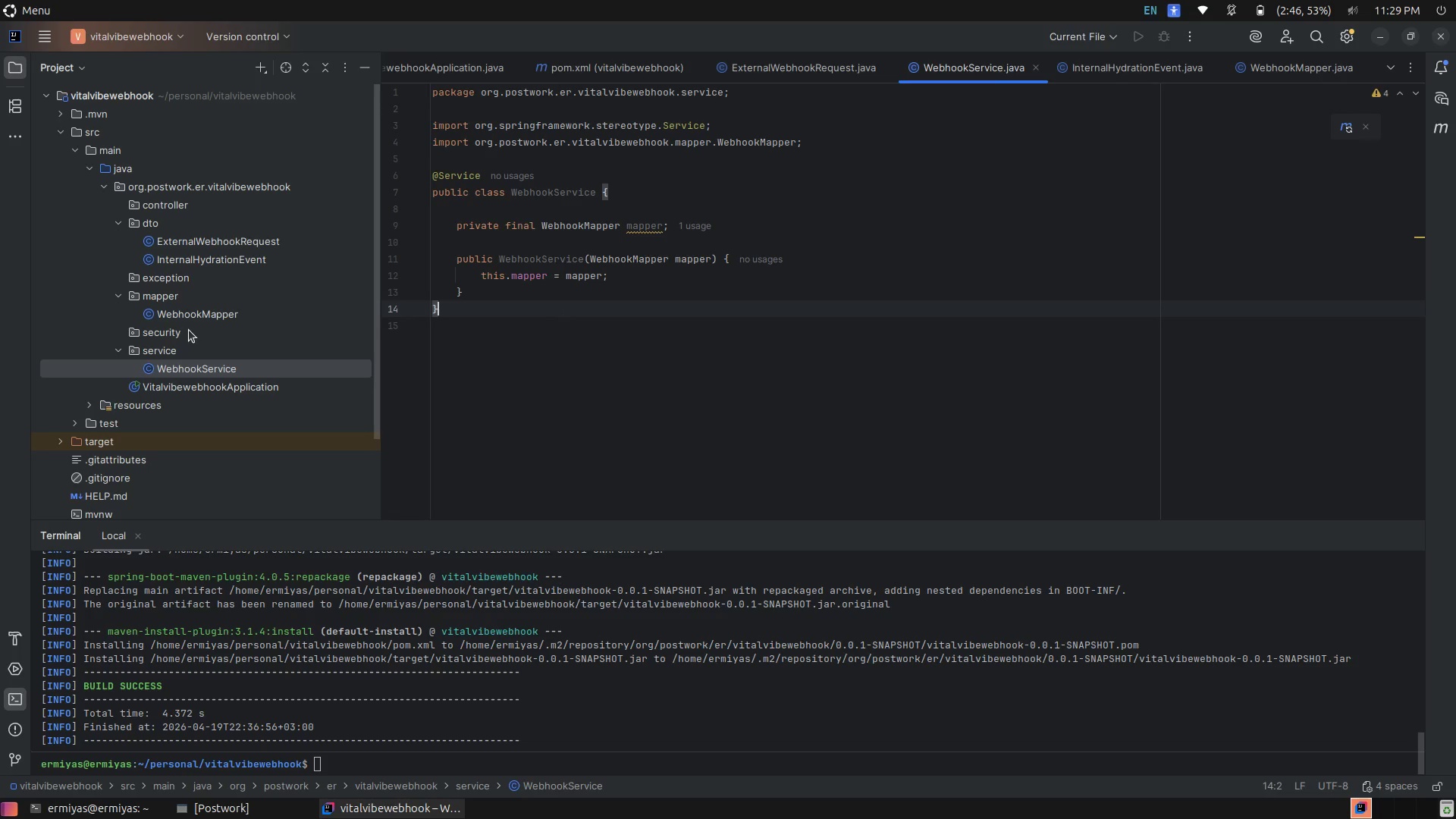 
double_click([199, 315])
 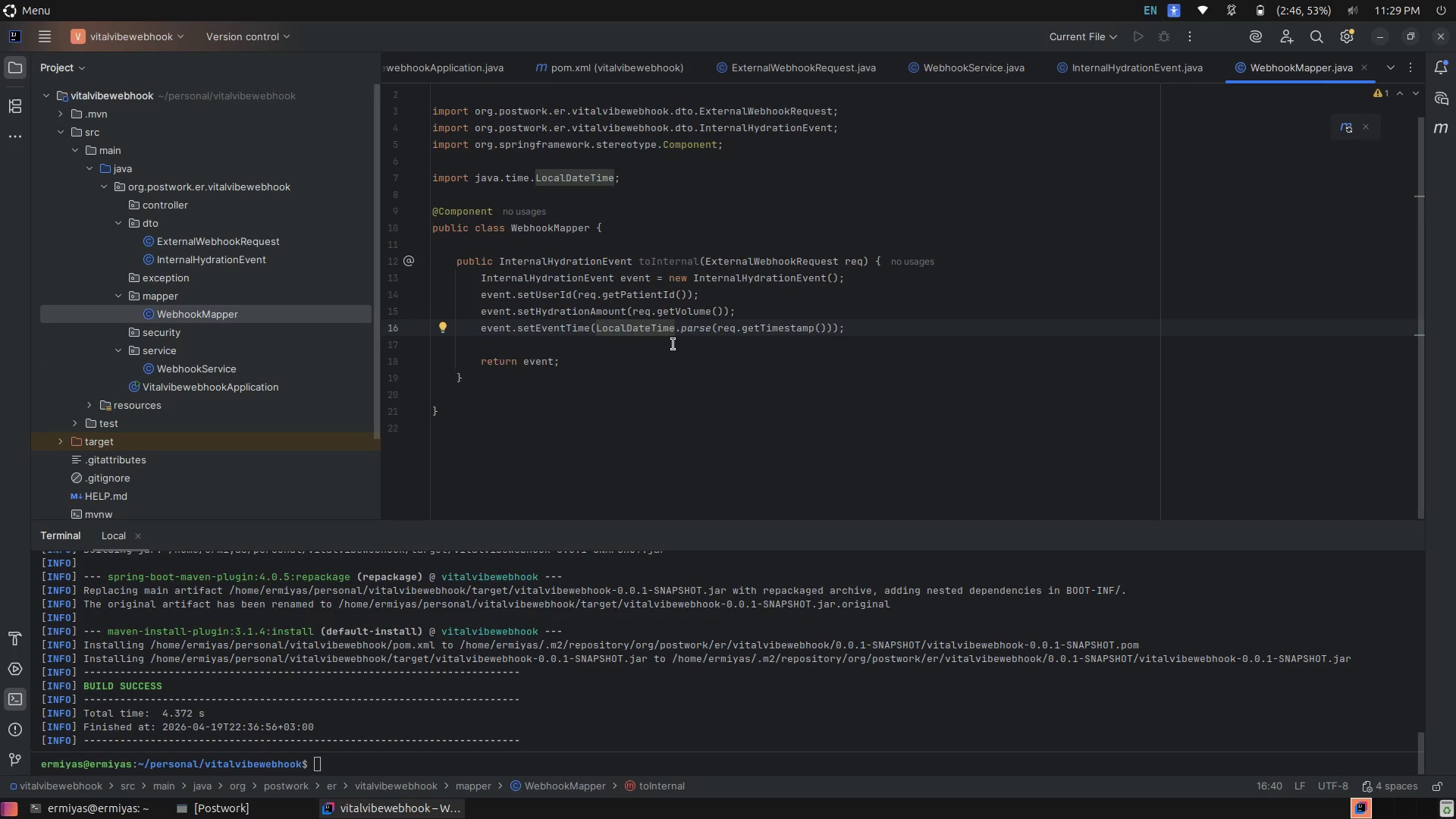 
wait(11.63)
 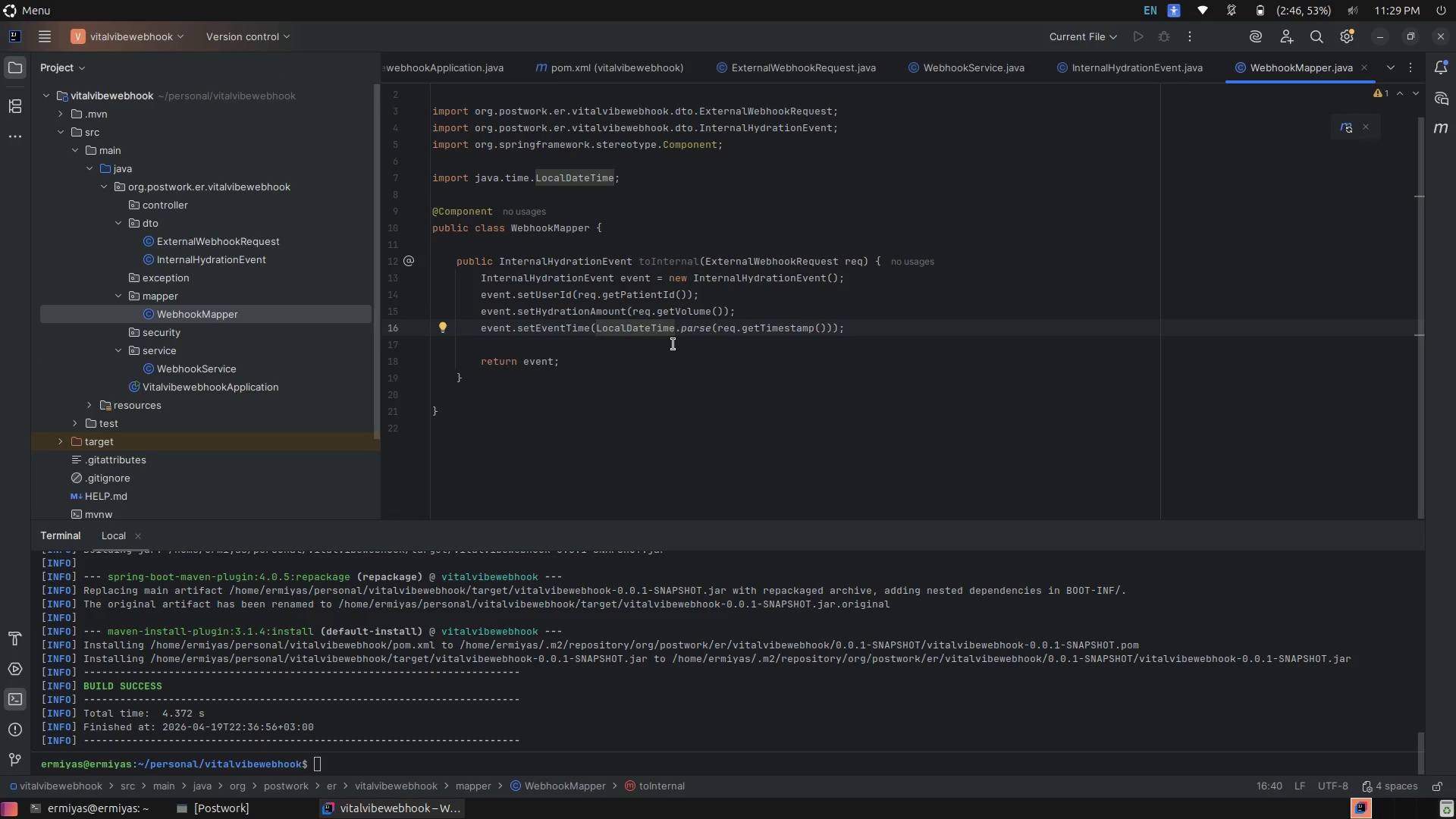 
mouse_move([715, 341])
 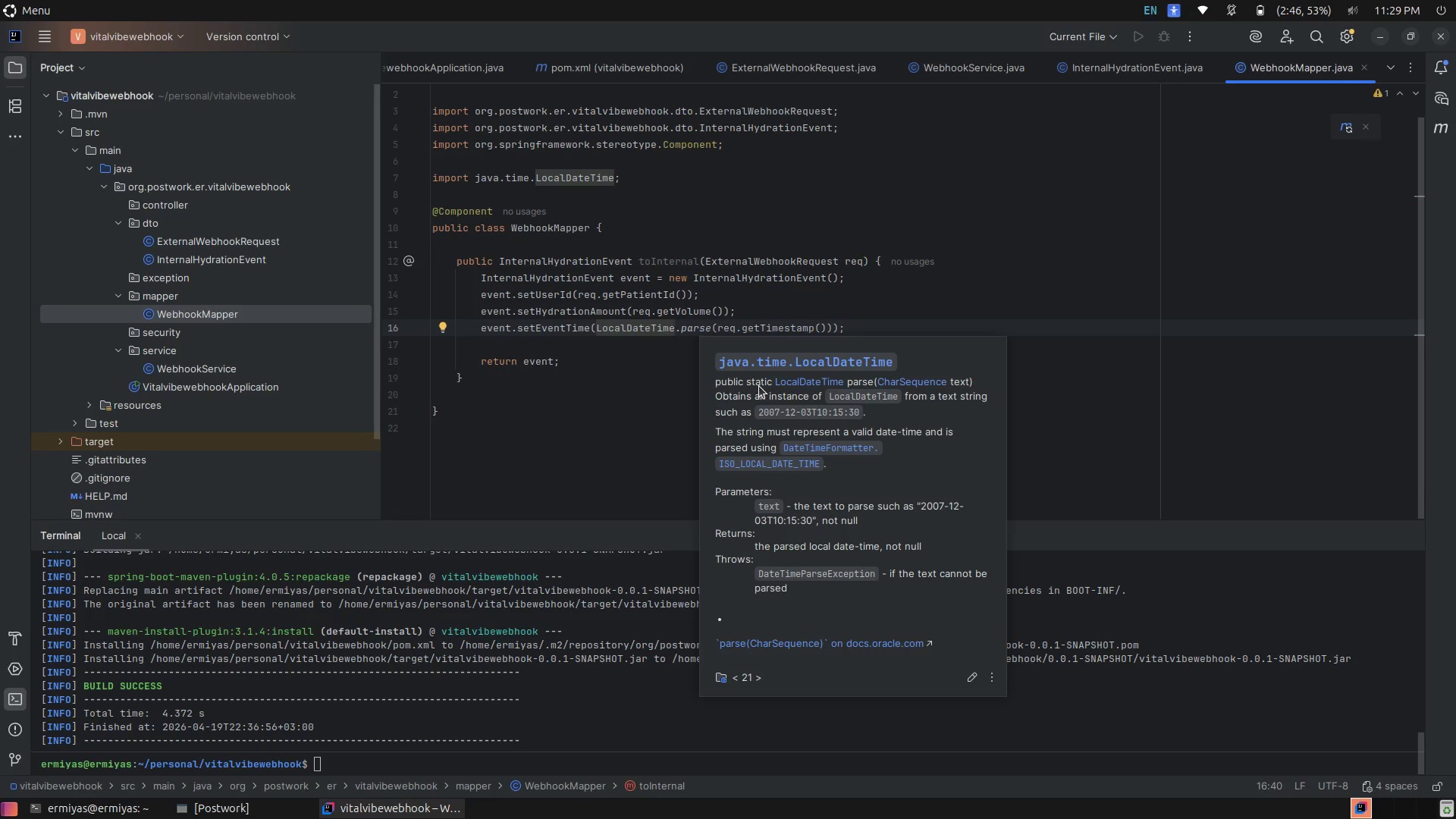 
scroll: coordinate [759, 386], scroll_direction: down, amount: 2.0
 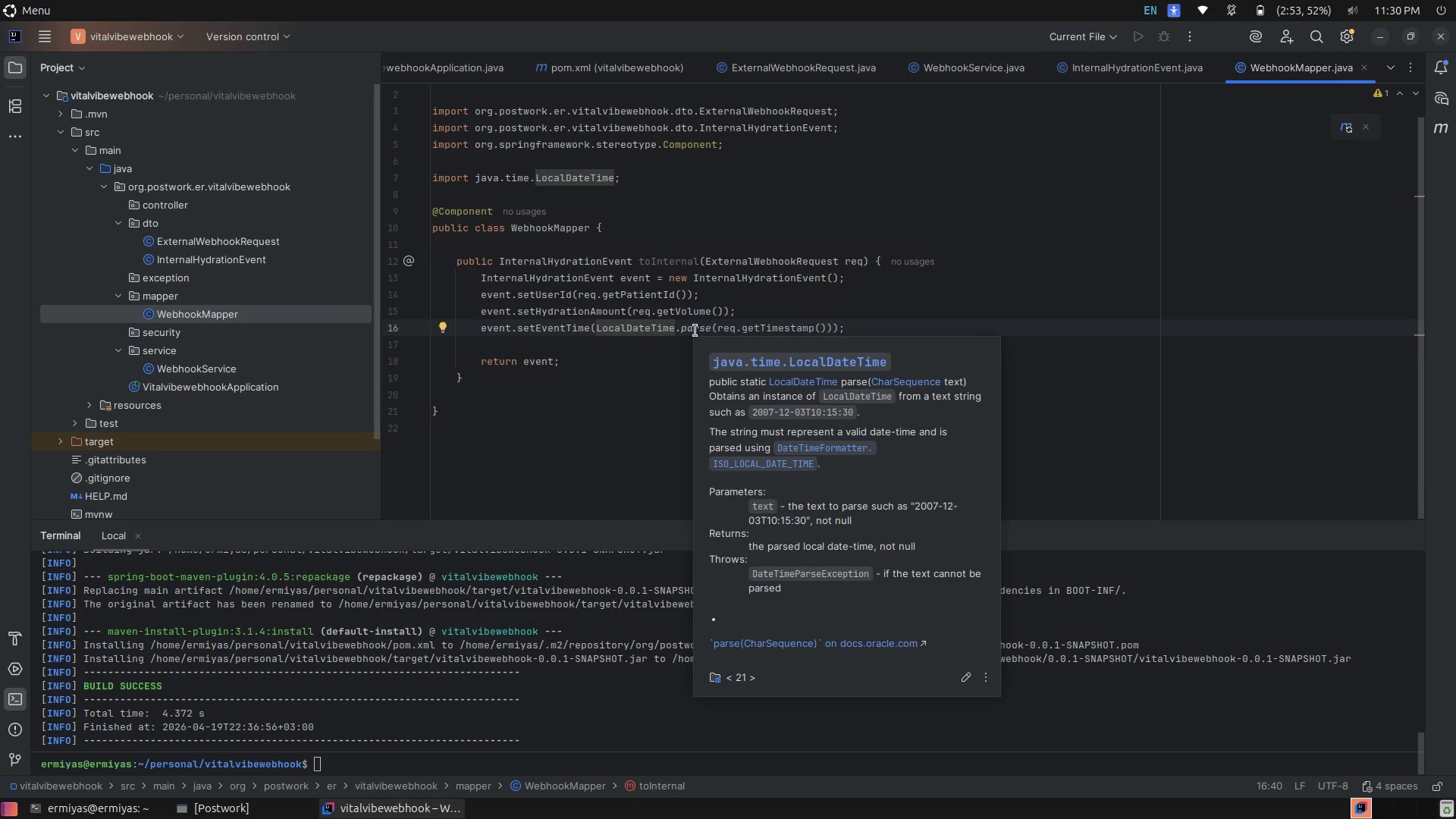 
wait(66.42)
 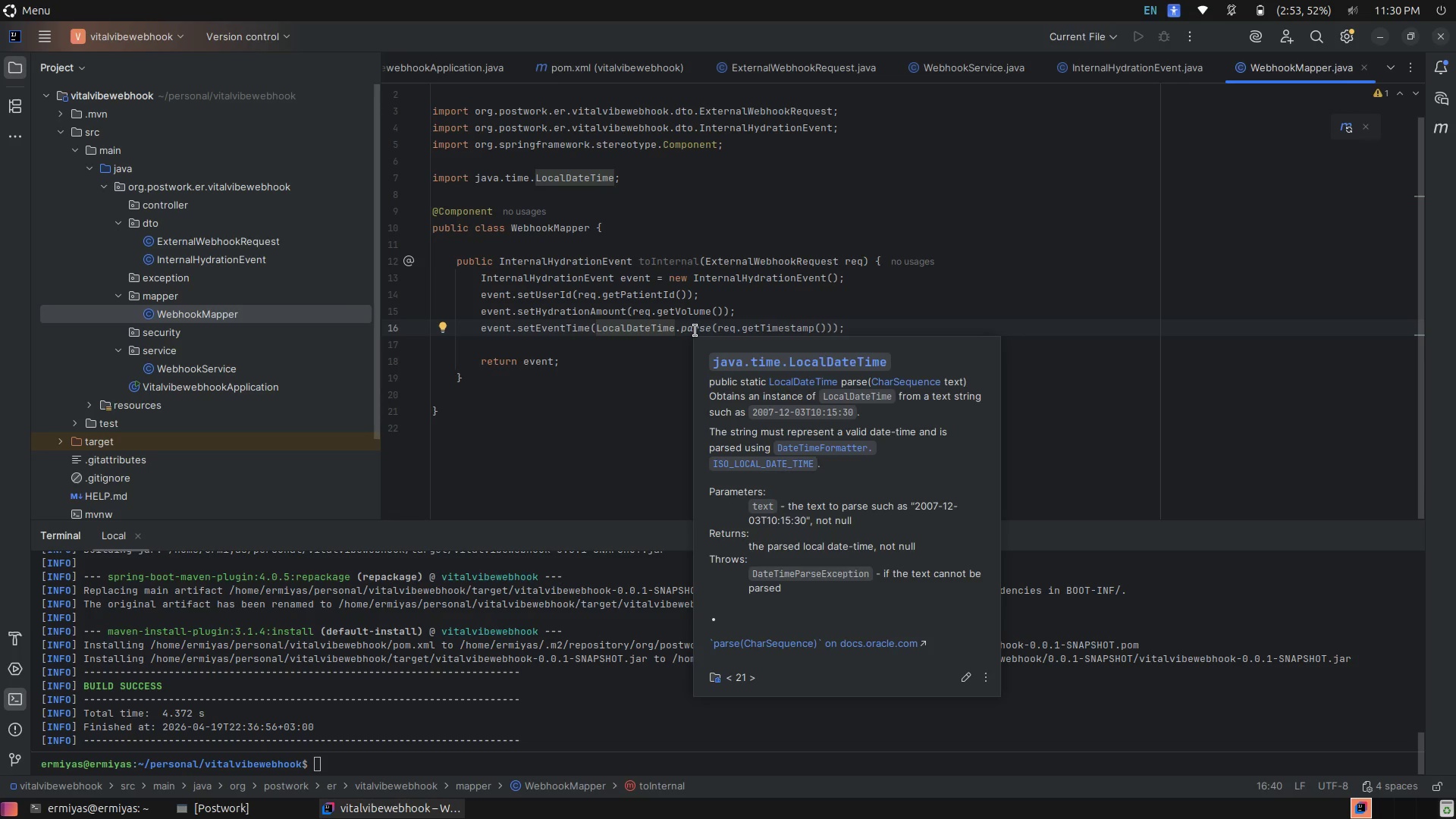 
left_click([877, 319])
 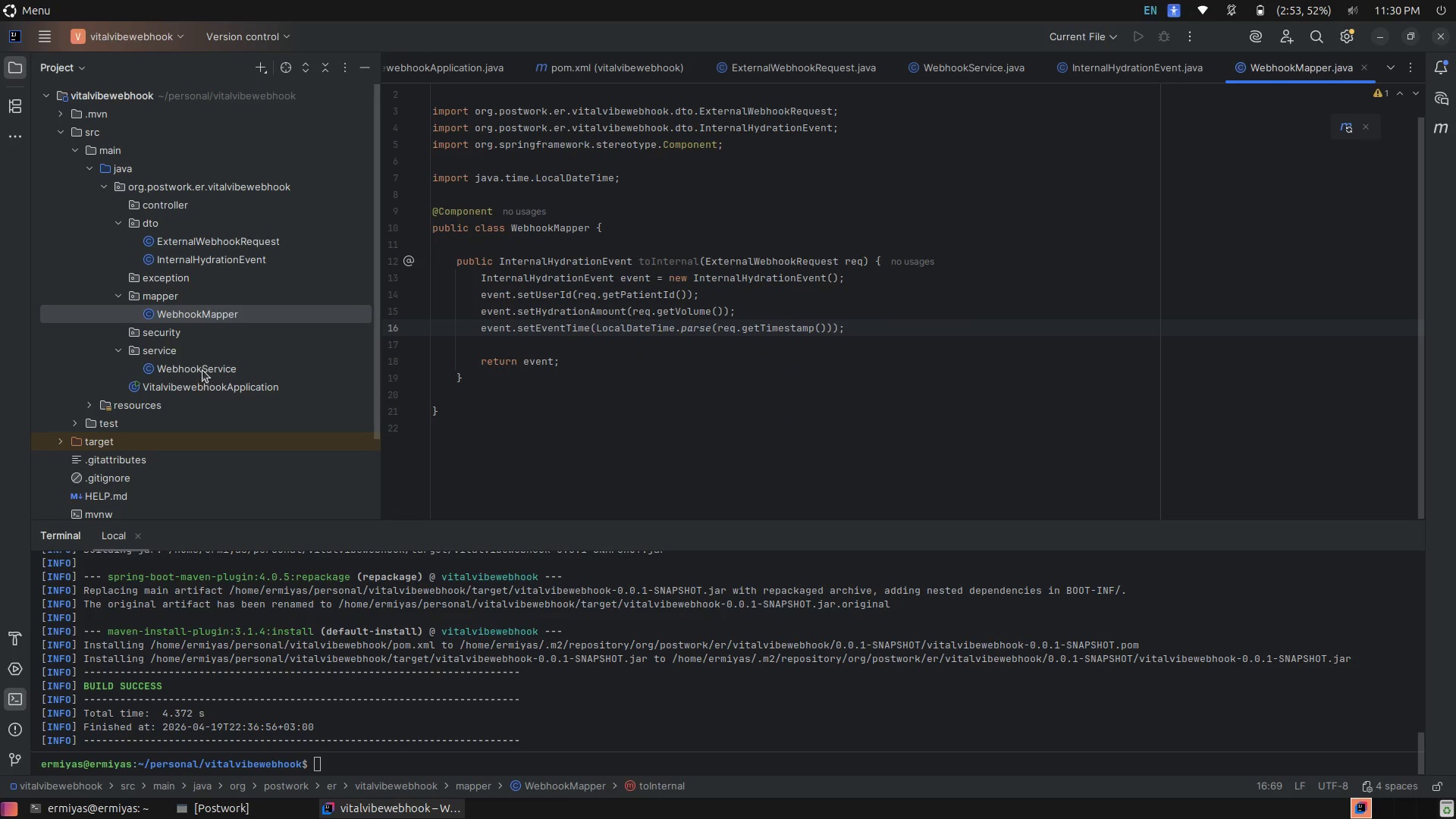 
double_click([202, 369])
 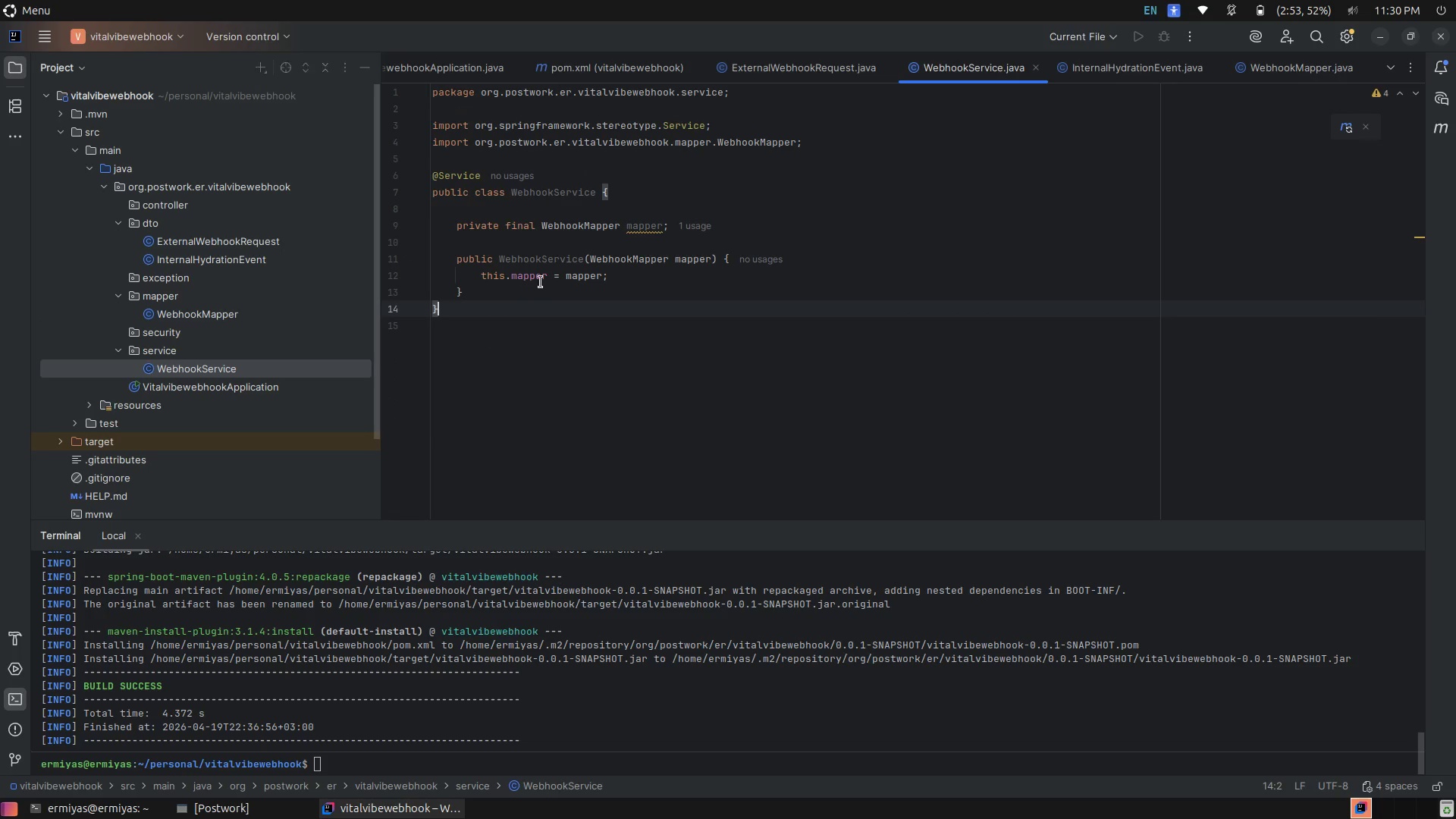 
left_click([544, 280])
 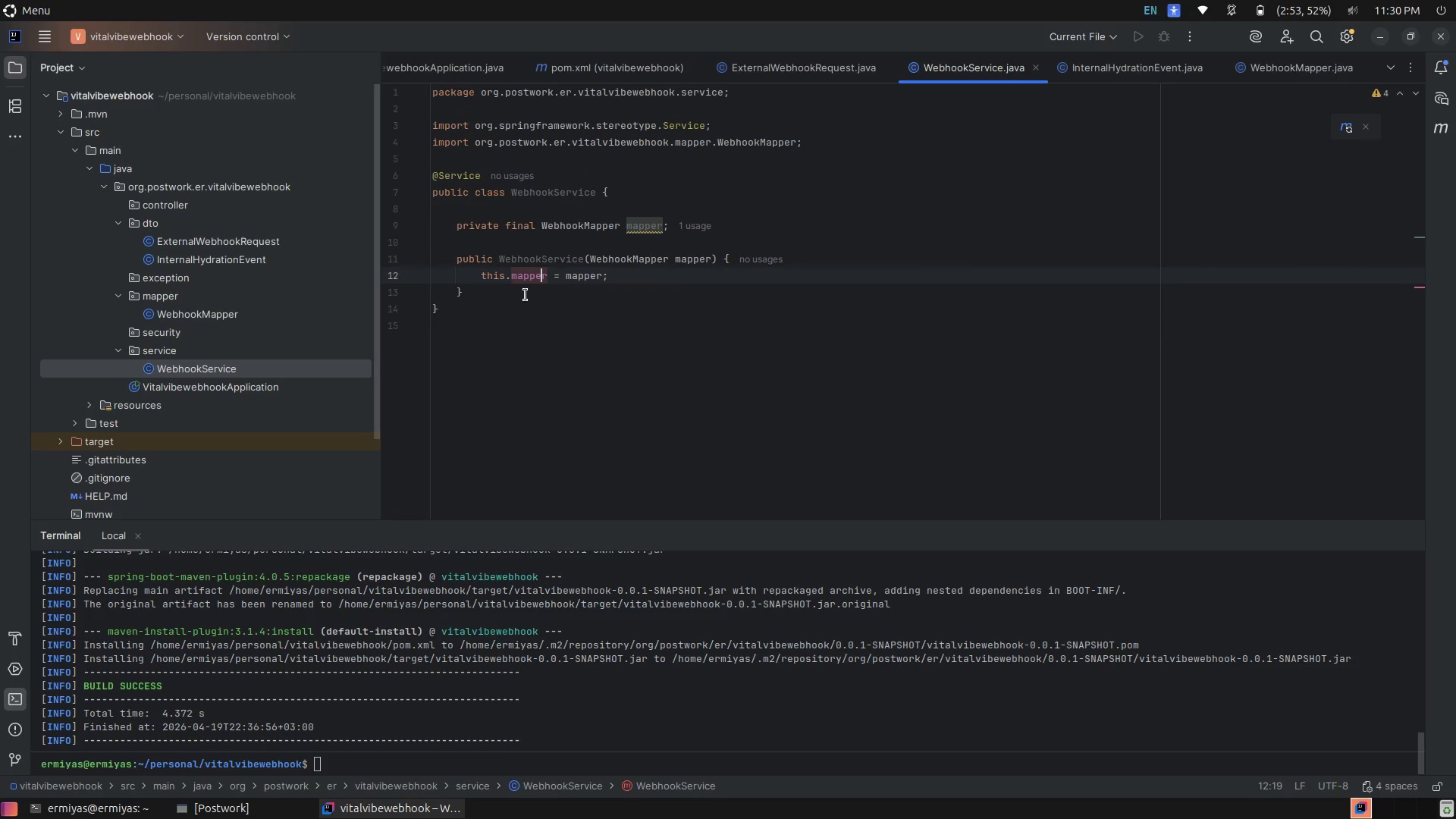 
left_click([526, 295])
 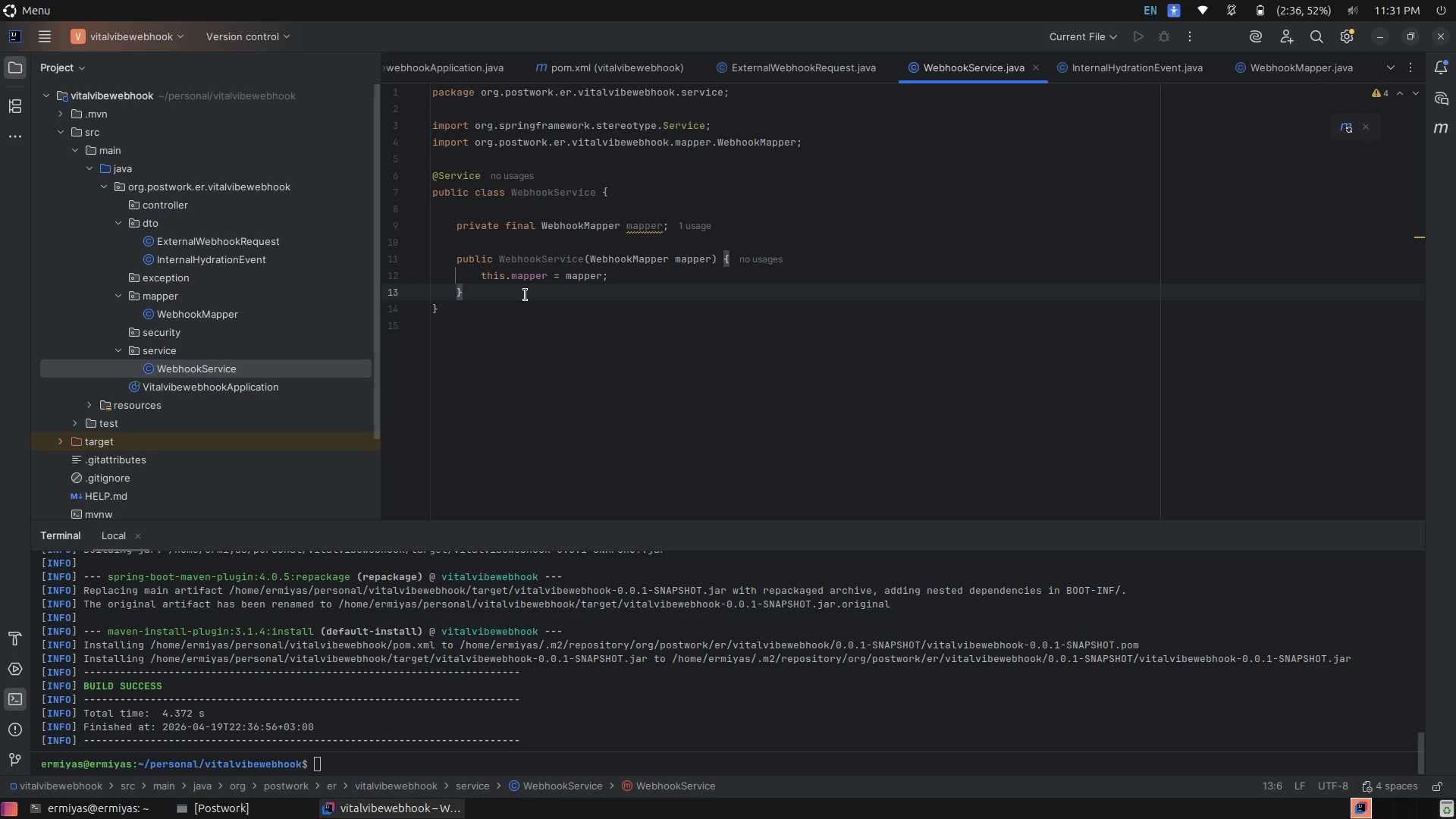 
wait(16.62)
 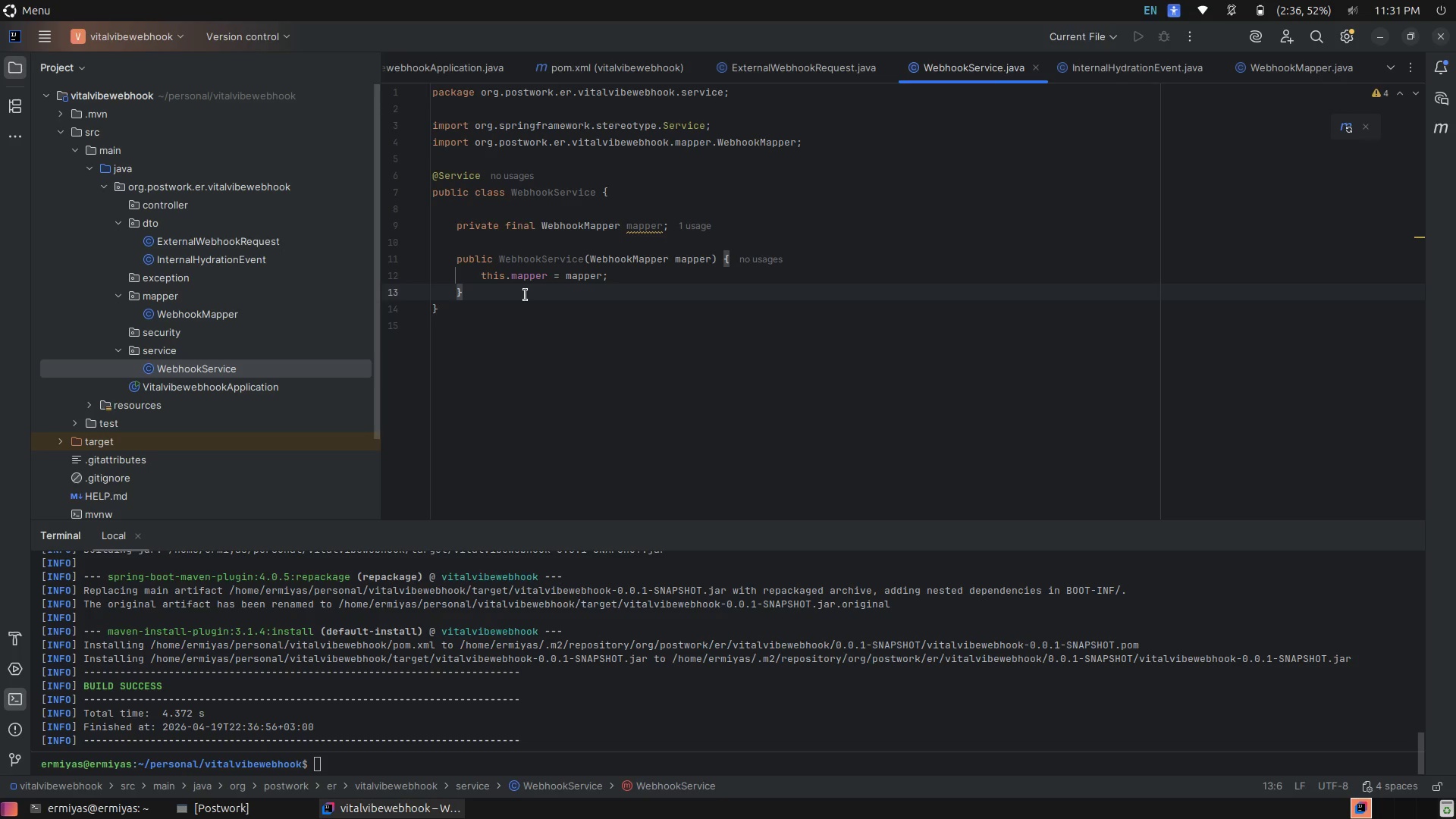 
key(Enter)
 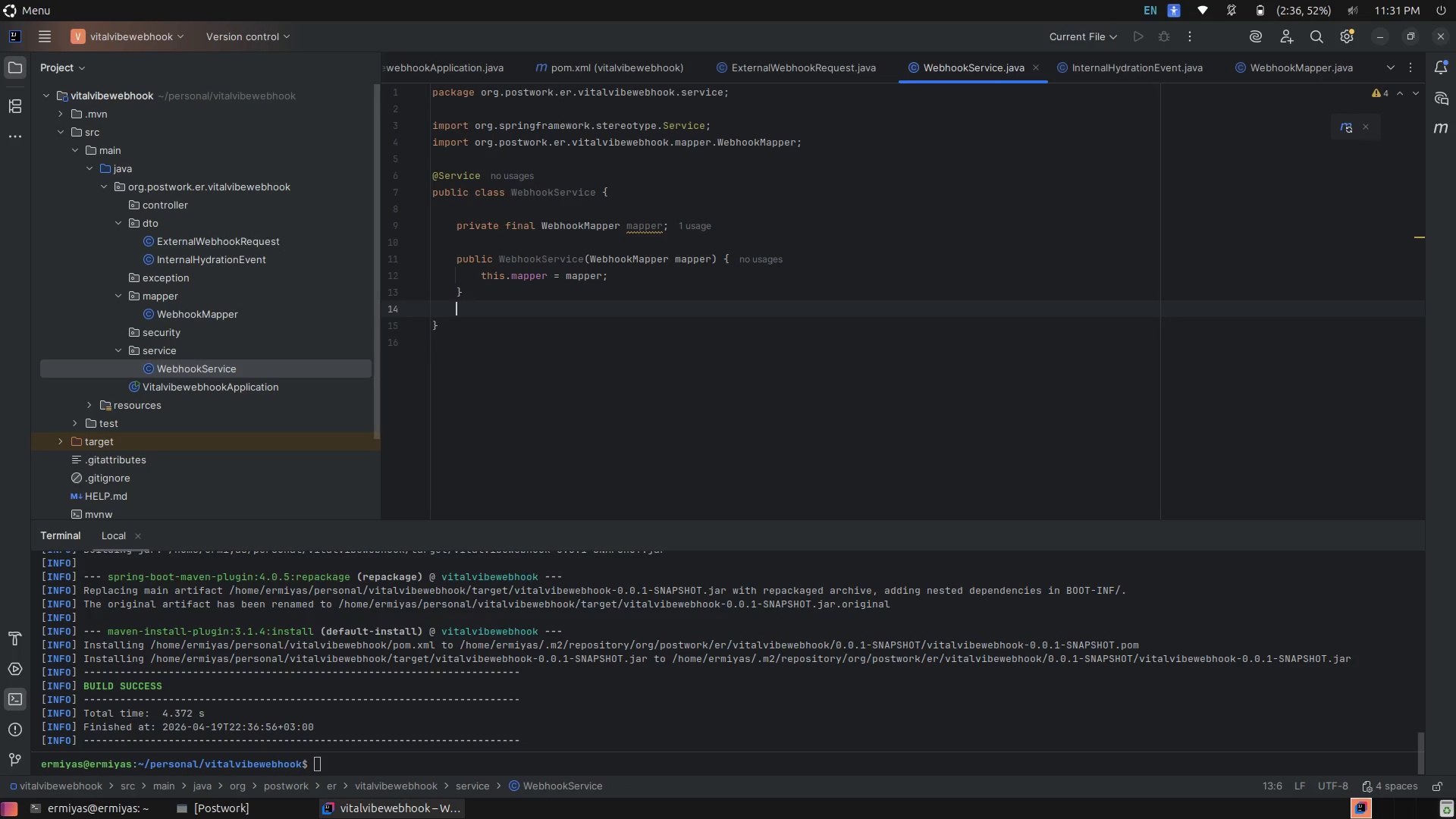 
key(Enter)
 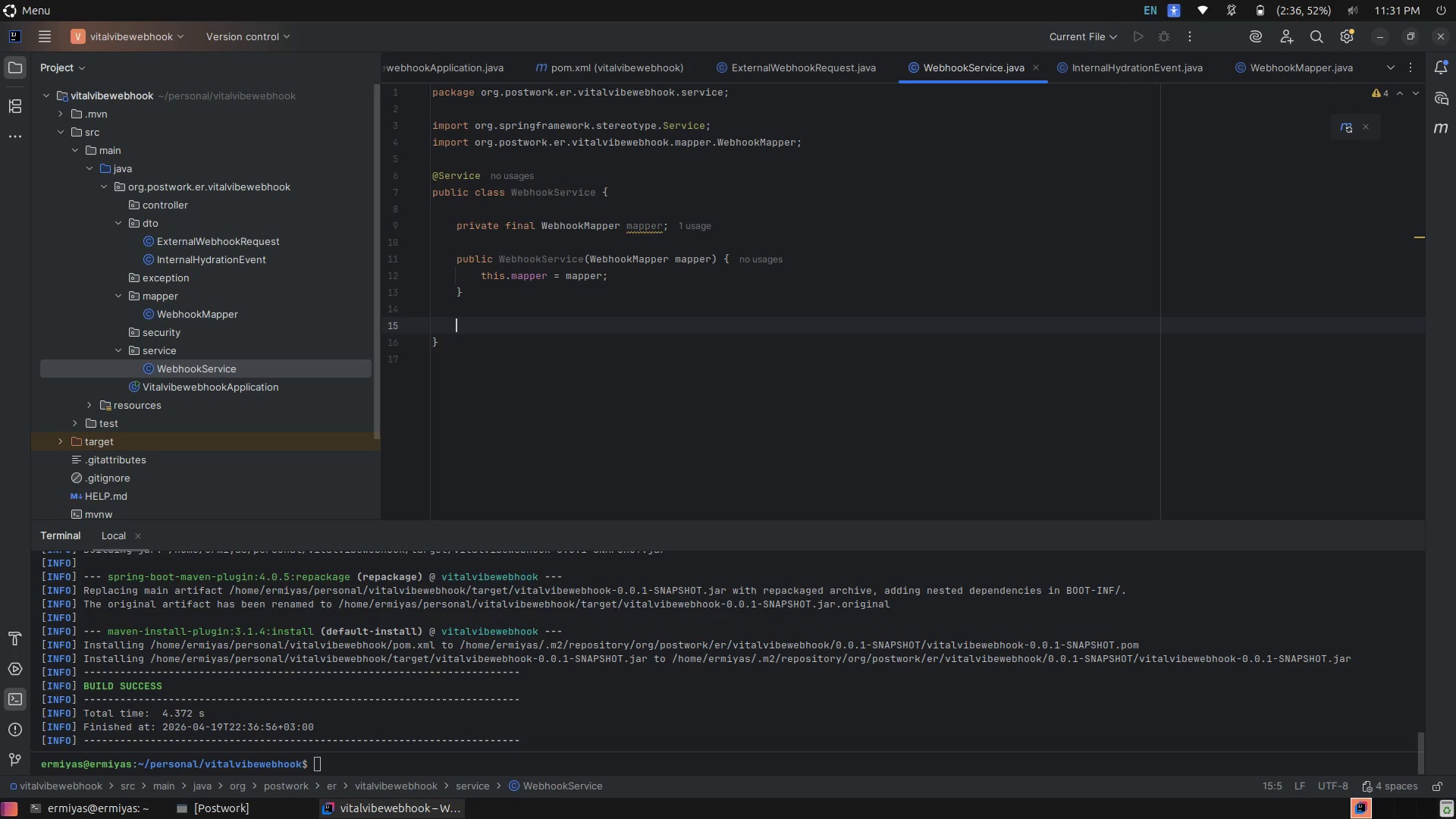 
type(public void processWebhook(Expre)
key(Backspace)
key(Backspace)
key(Backspace)
type(ternalWeb)
key(Tab)
type( requet)
key(Tab)
 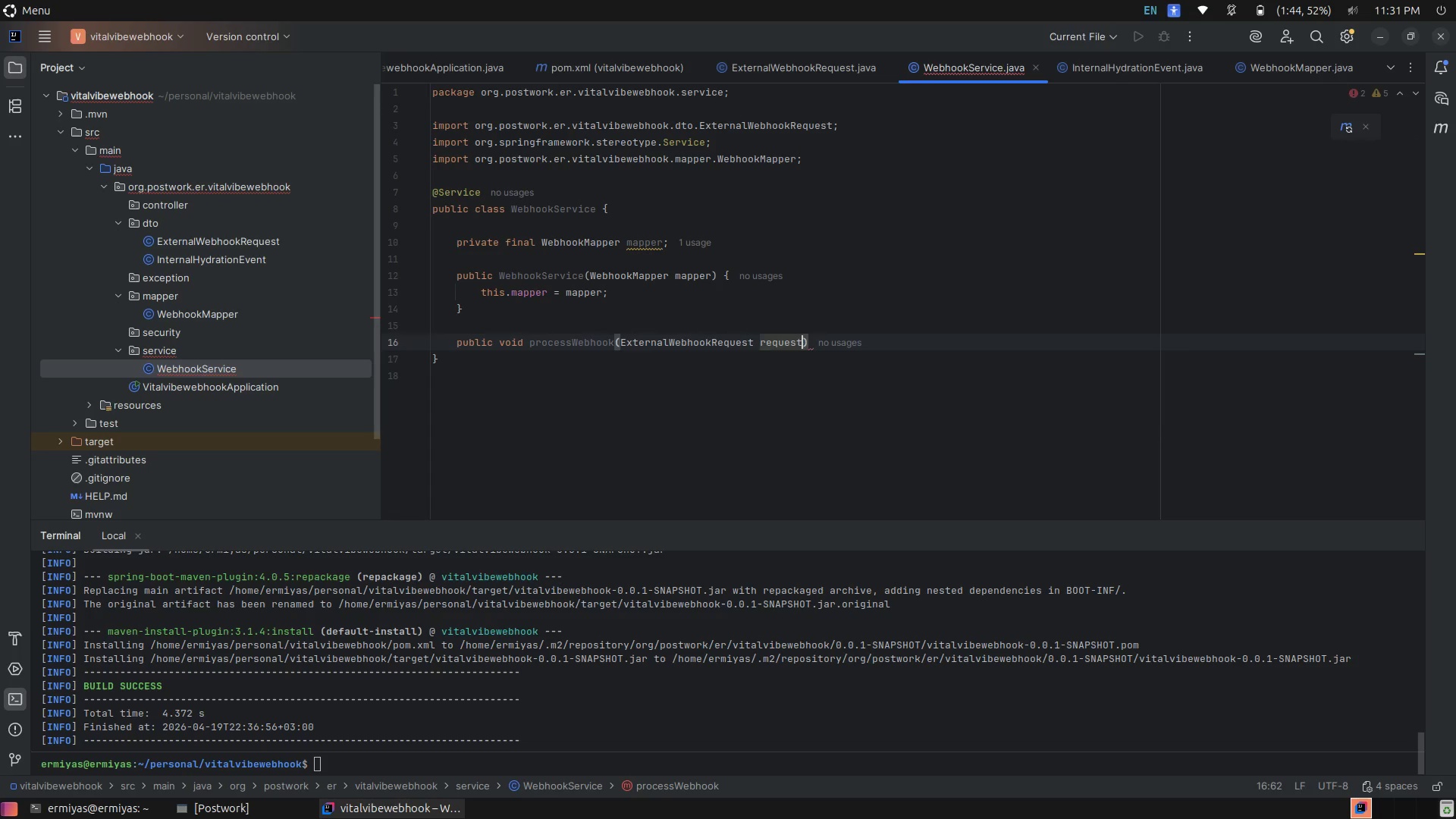 
 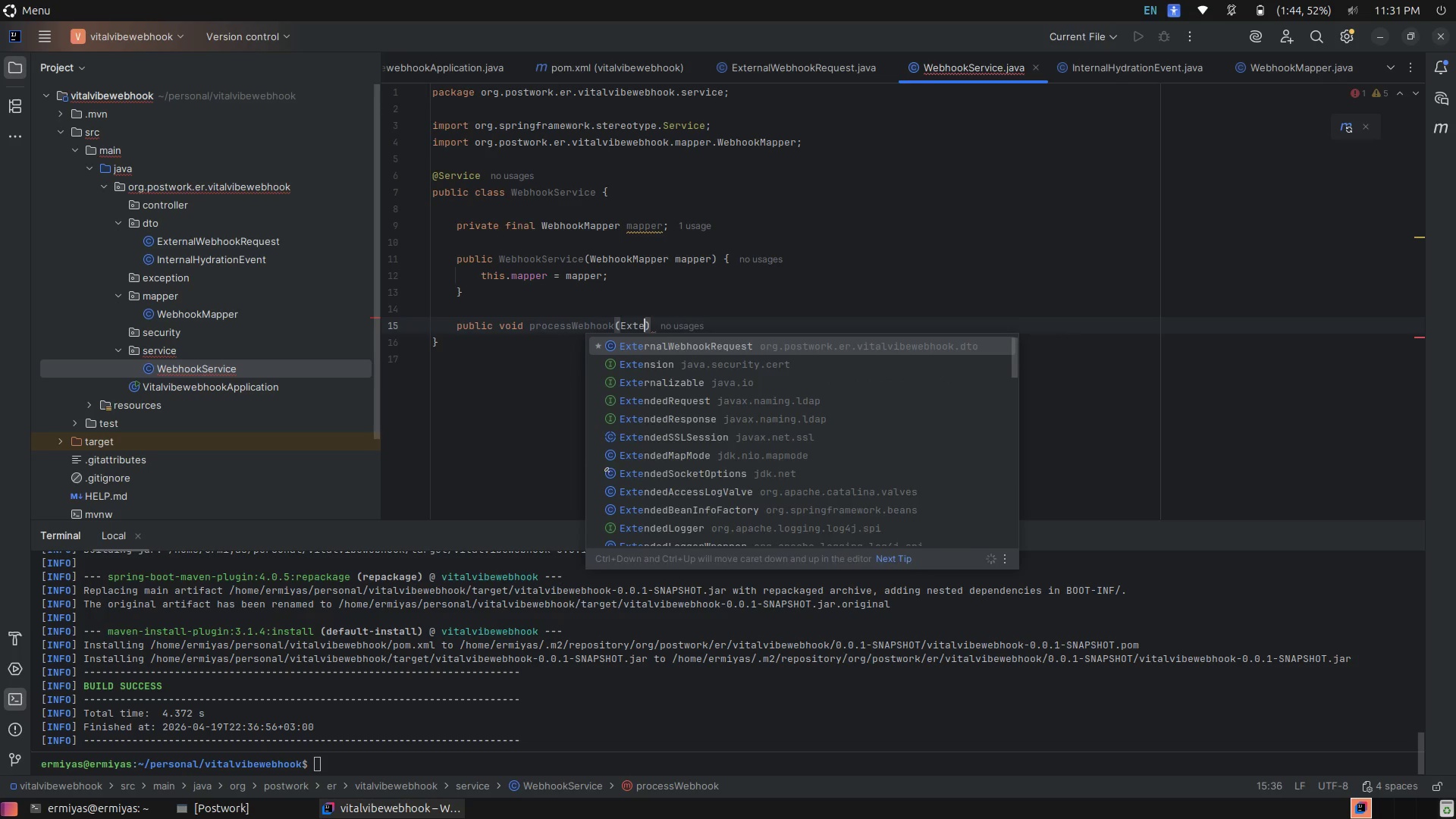 
key(ArrowRight)
 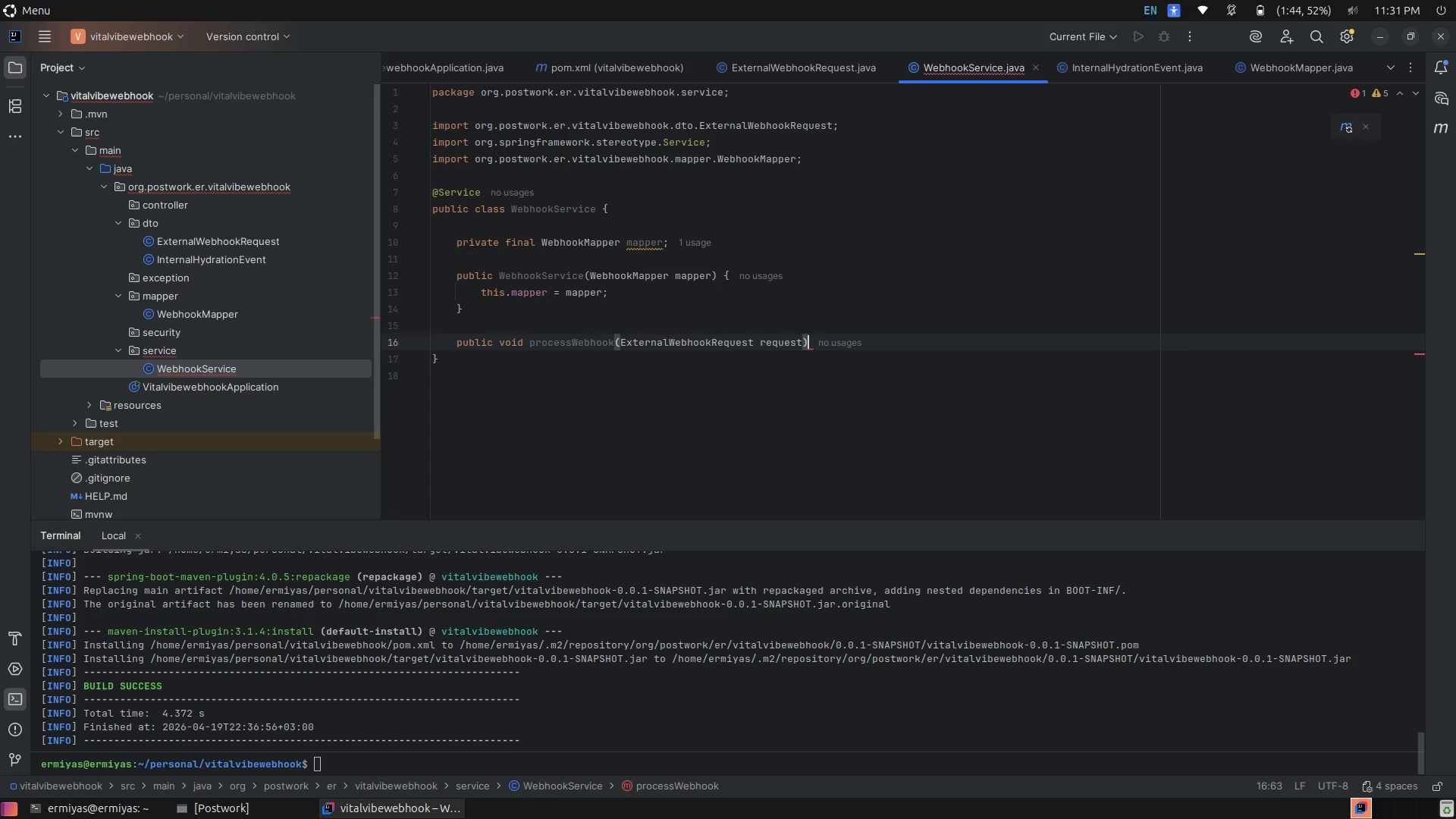 
key(Space)
 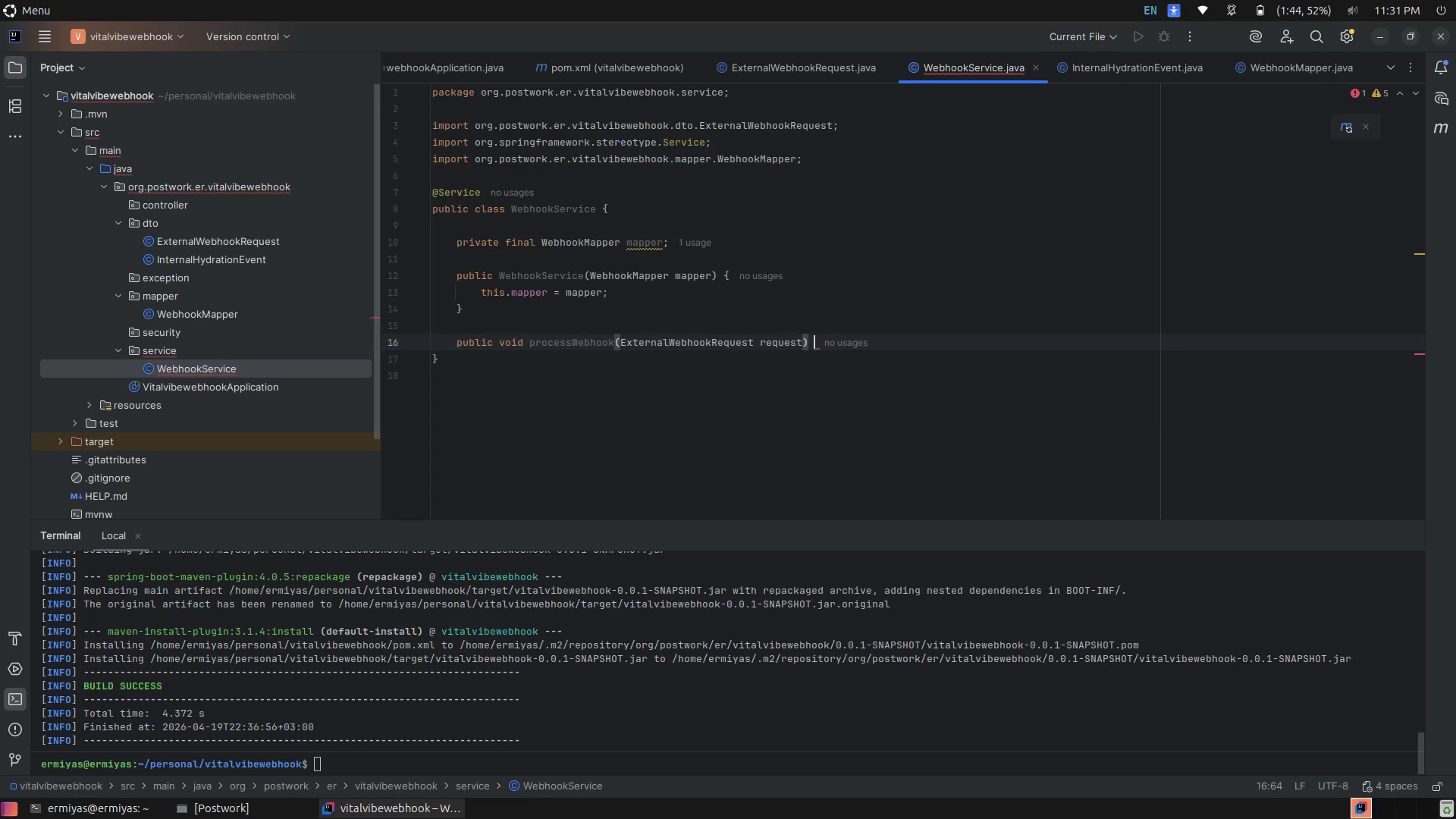 
key(Shift+BracketLeft)
 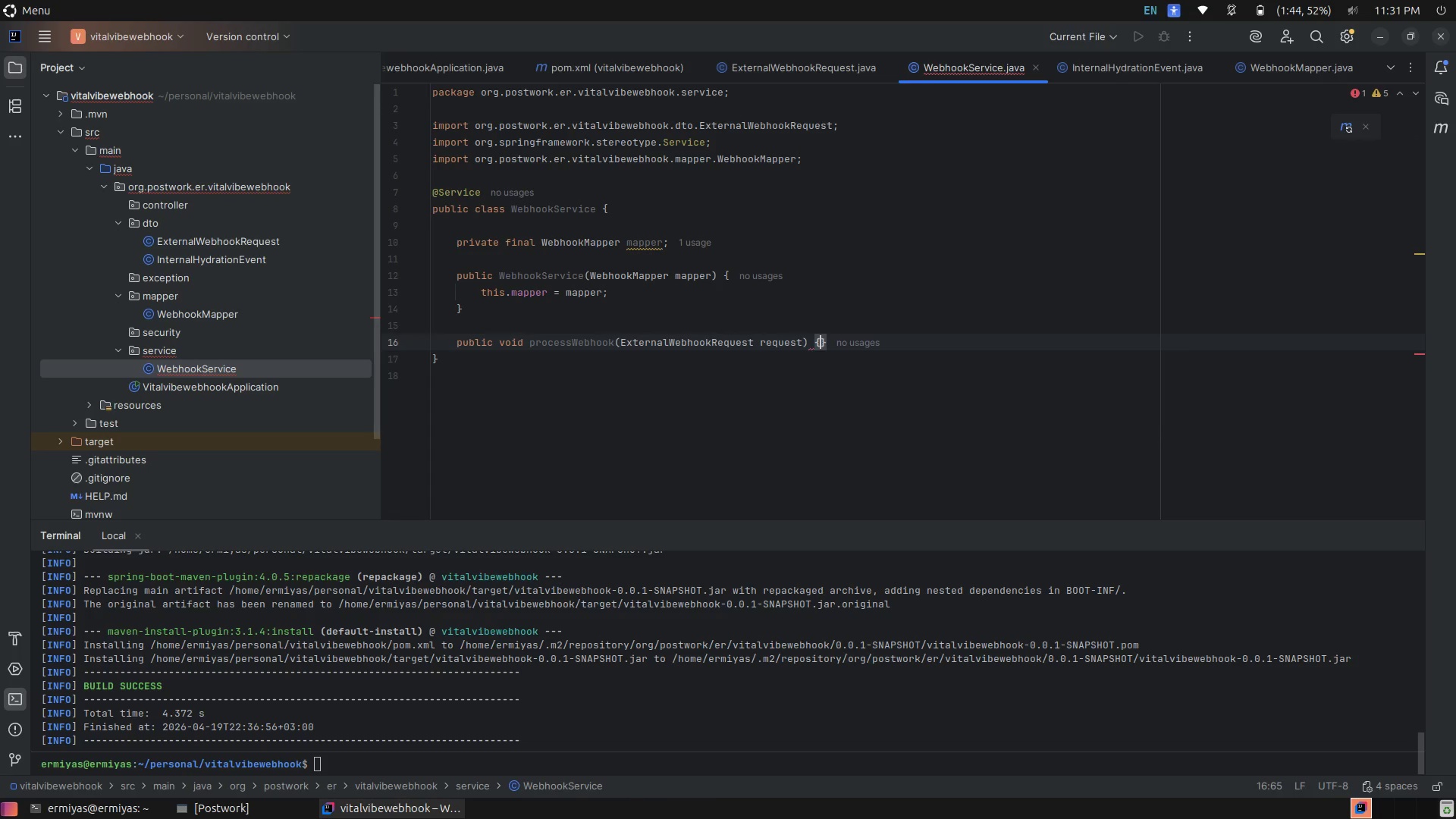 
key(Enter)
 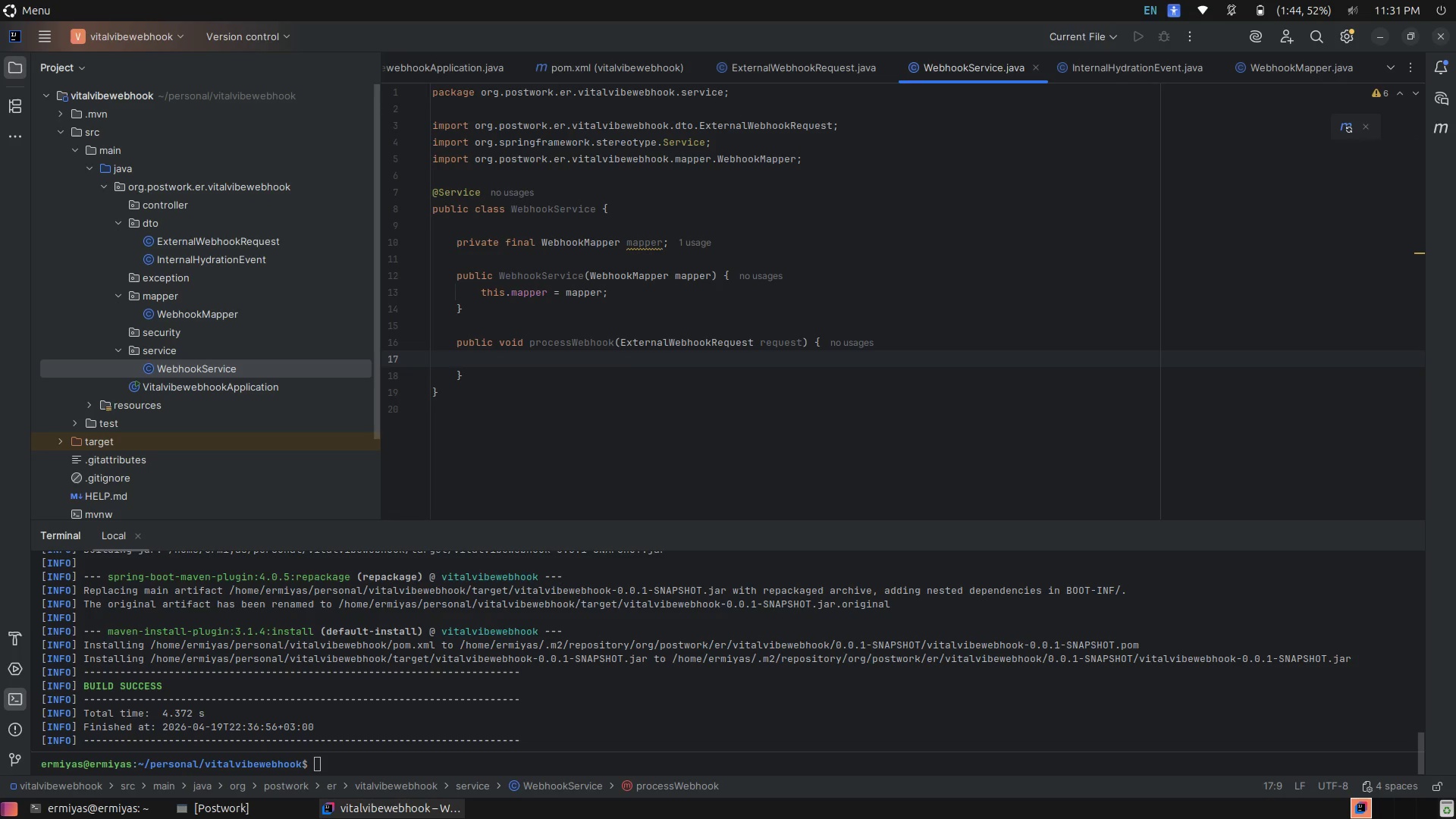 
type(InternalHydrationEvent()
key(Backspace)
type( eve)
key(Tab)
 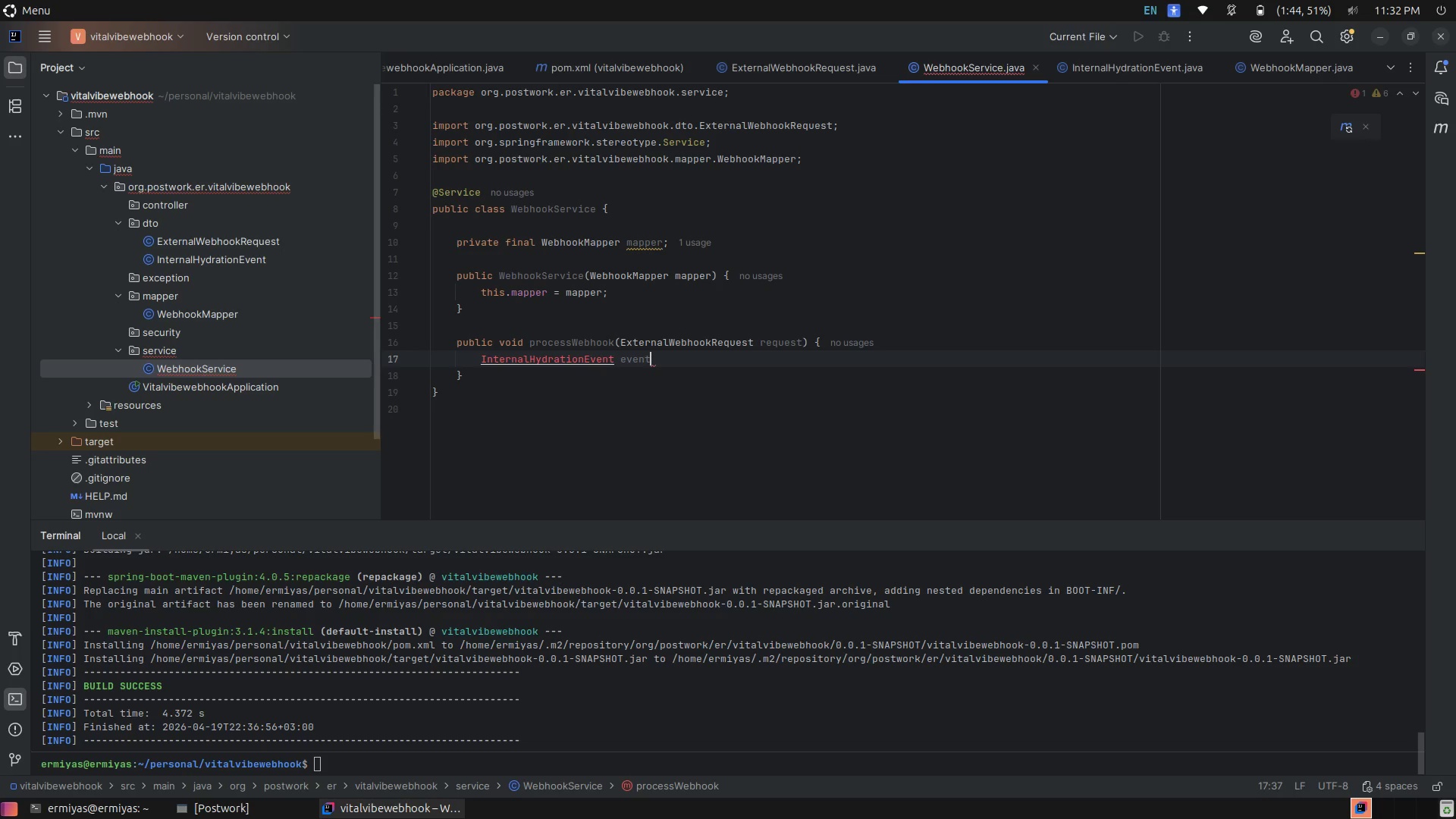 
left_click([871, 162])
 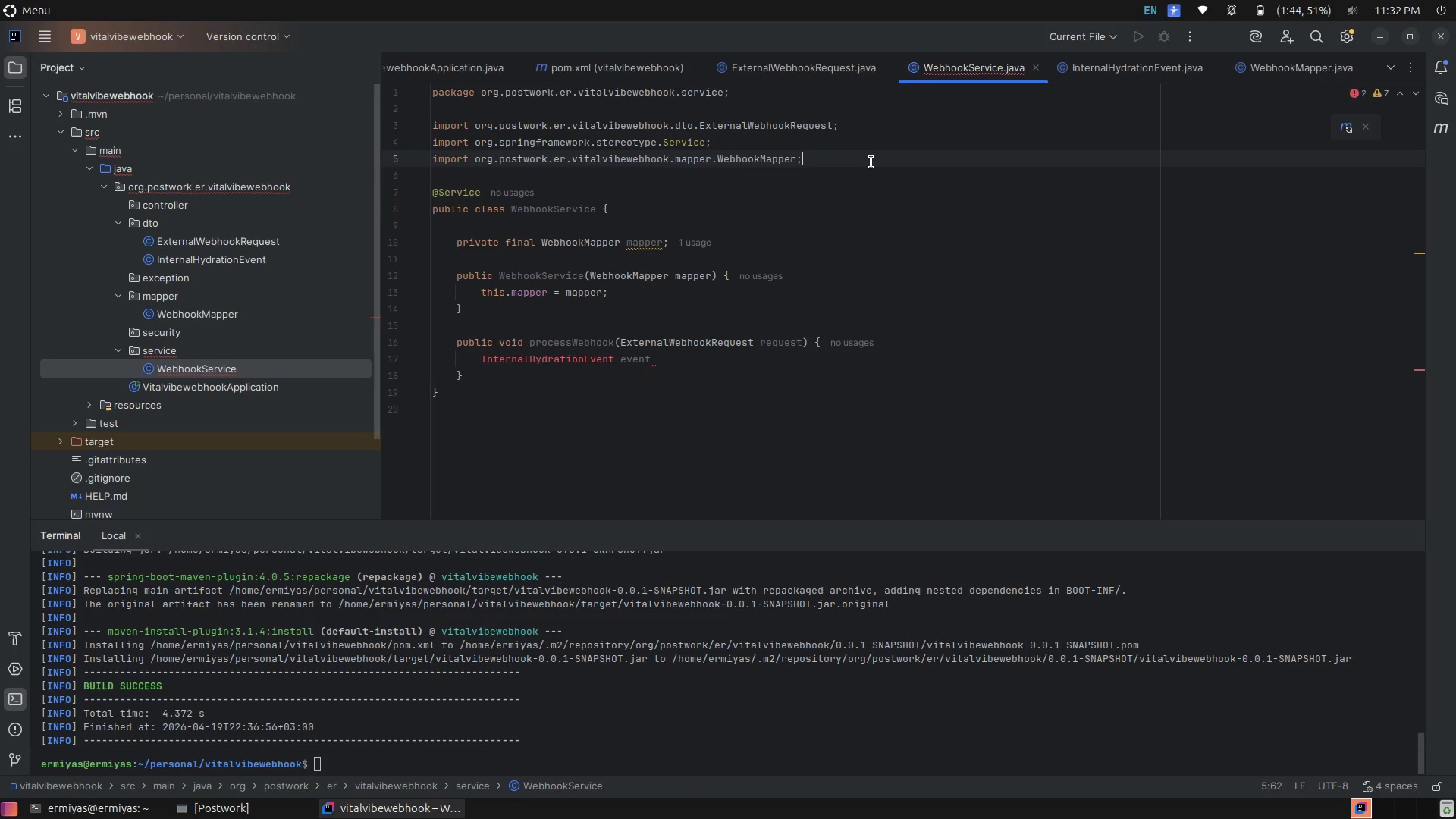 
key(Enter)
 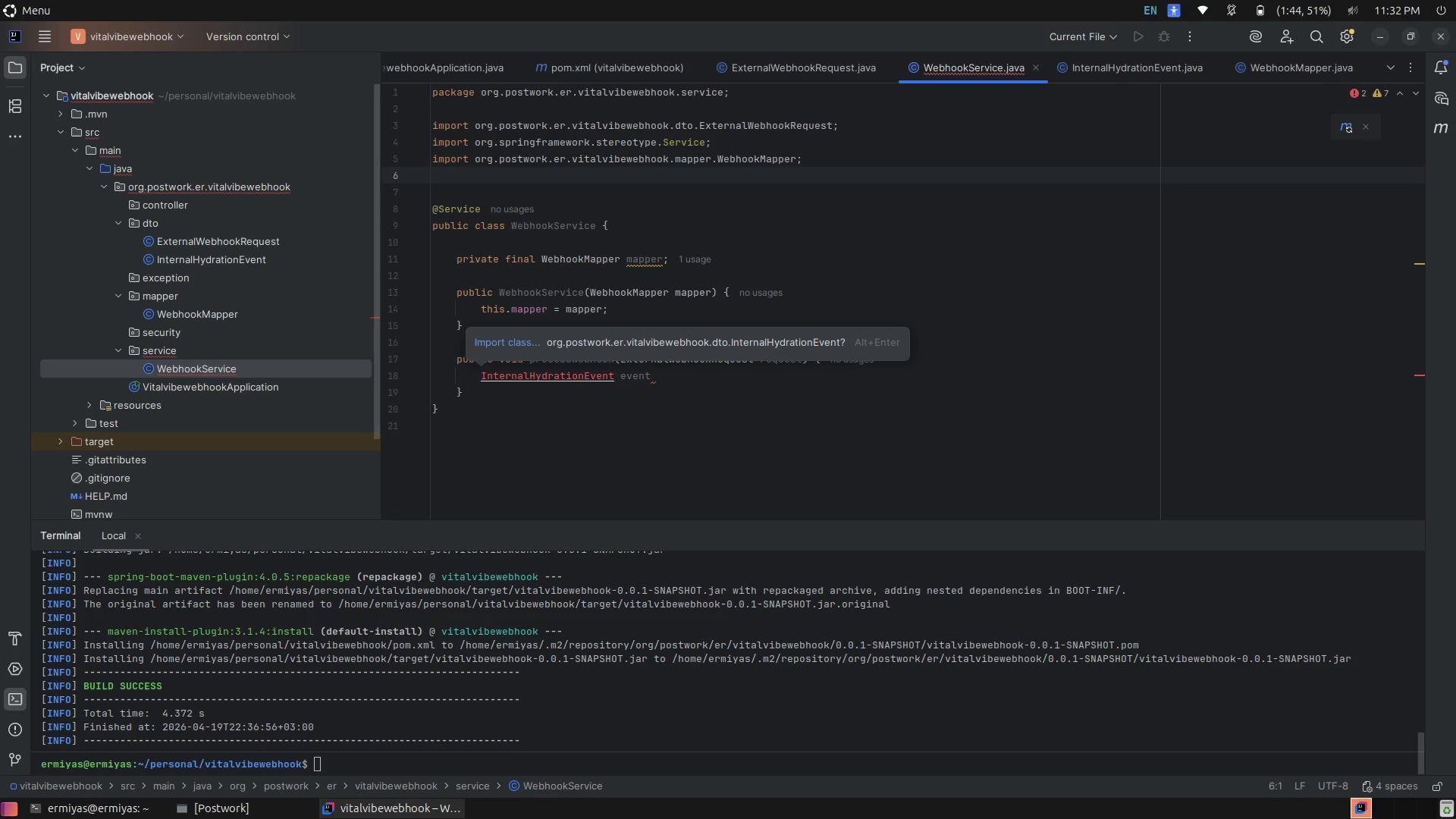 
type(impo)
key(Tab)
type(oer)
key(Backspace)
key(Backspace)
type(rg.pos)
key(Tab)
type(r)
key(Tab)
key(Backspace)
key(Backspace)
type(.v)
key(Tab)
 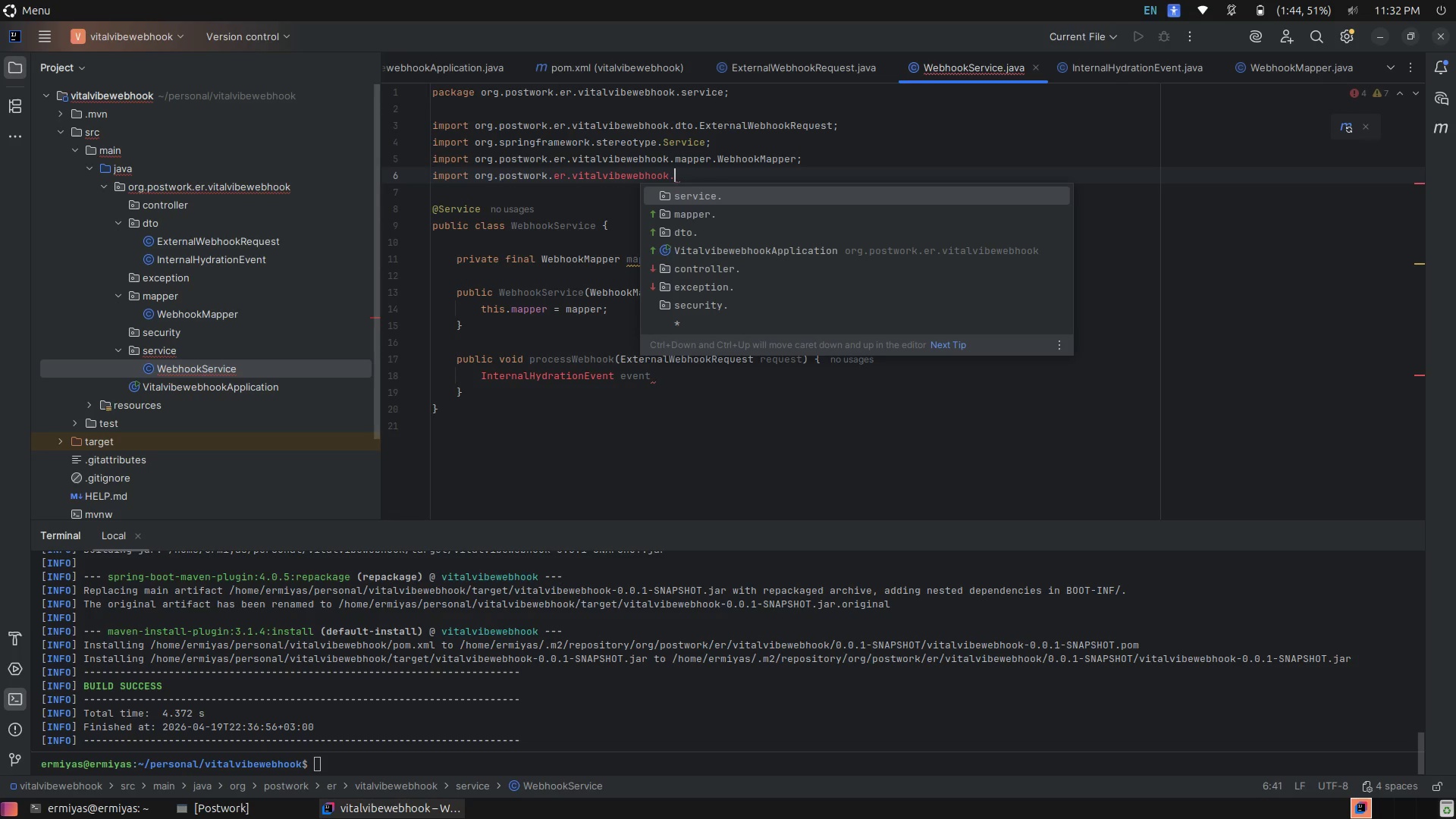 
type(dt)
key(Tab)
 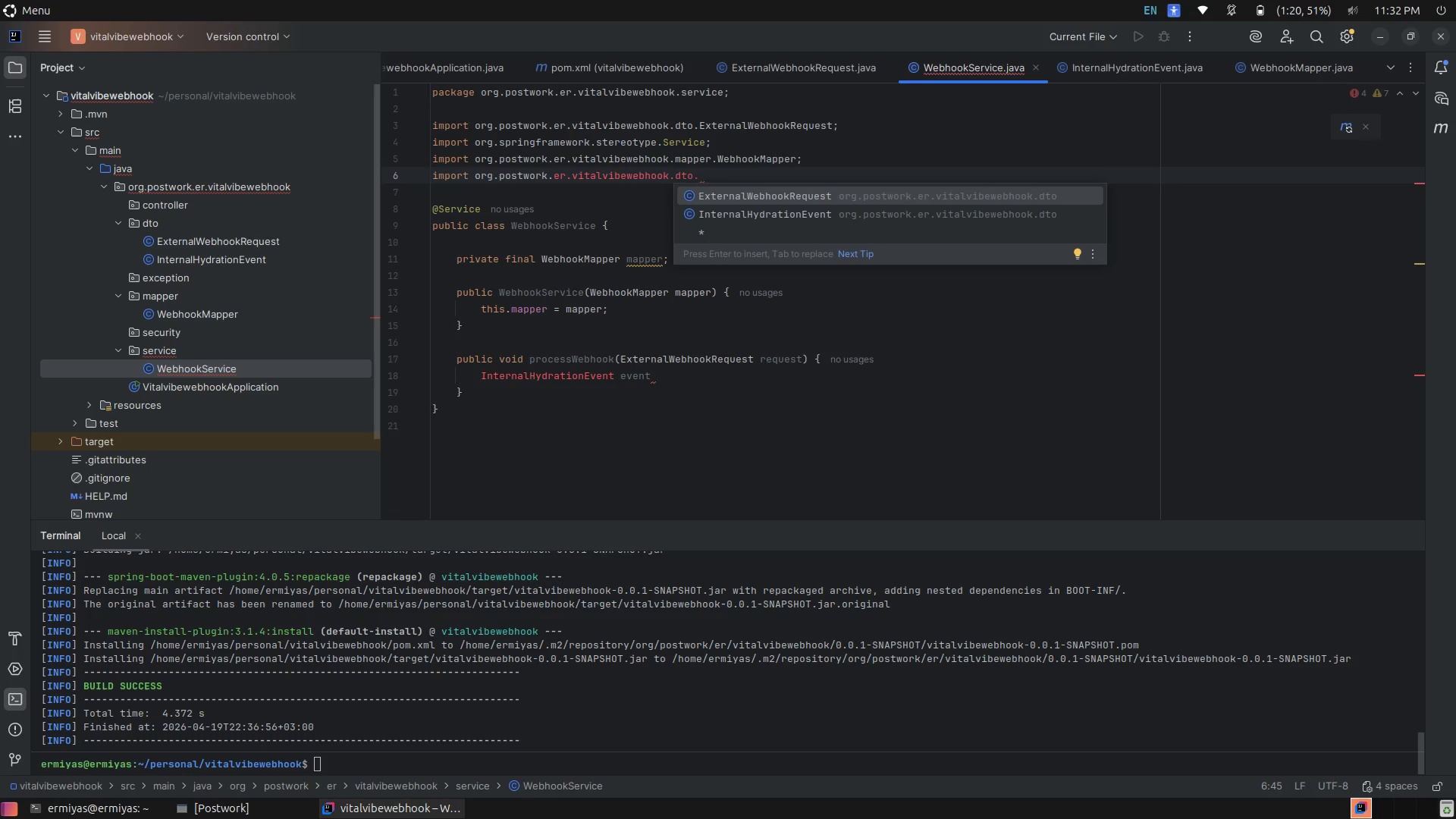 
wait(8.27)
 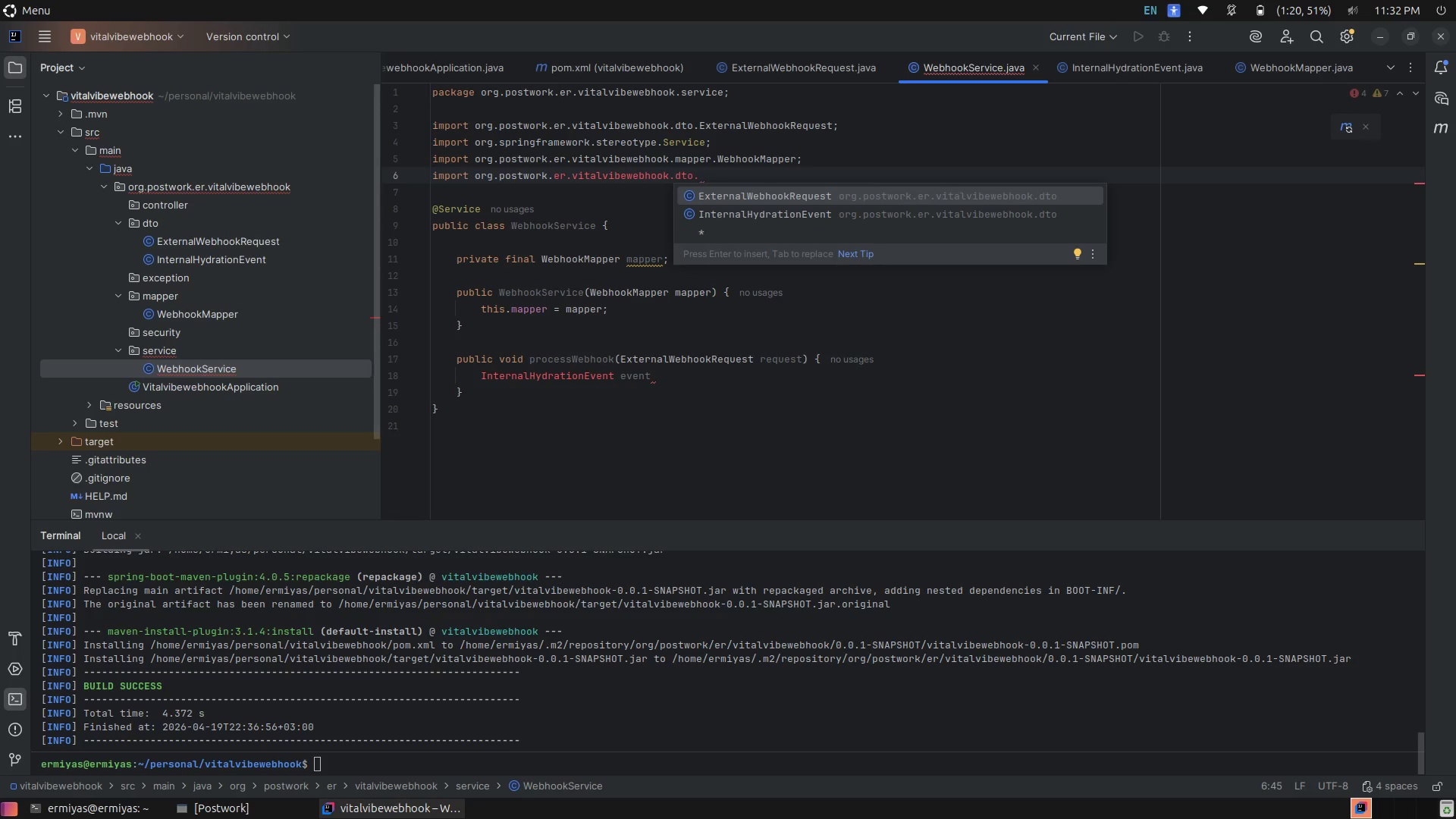 
key(Shift+I)
 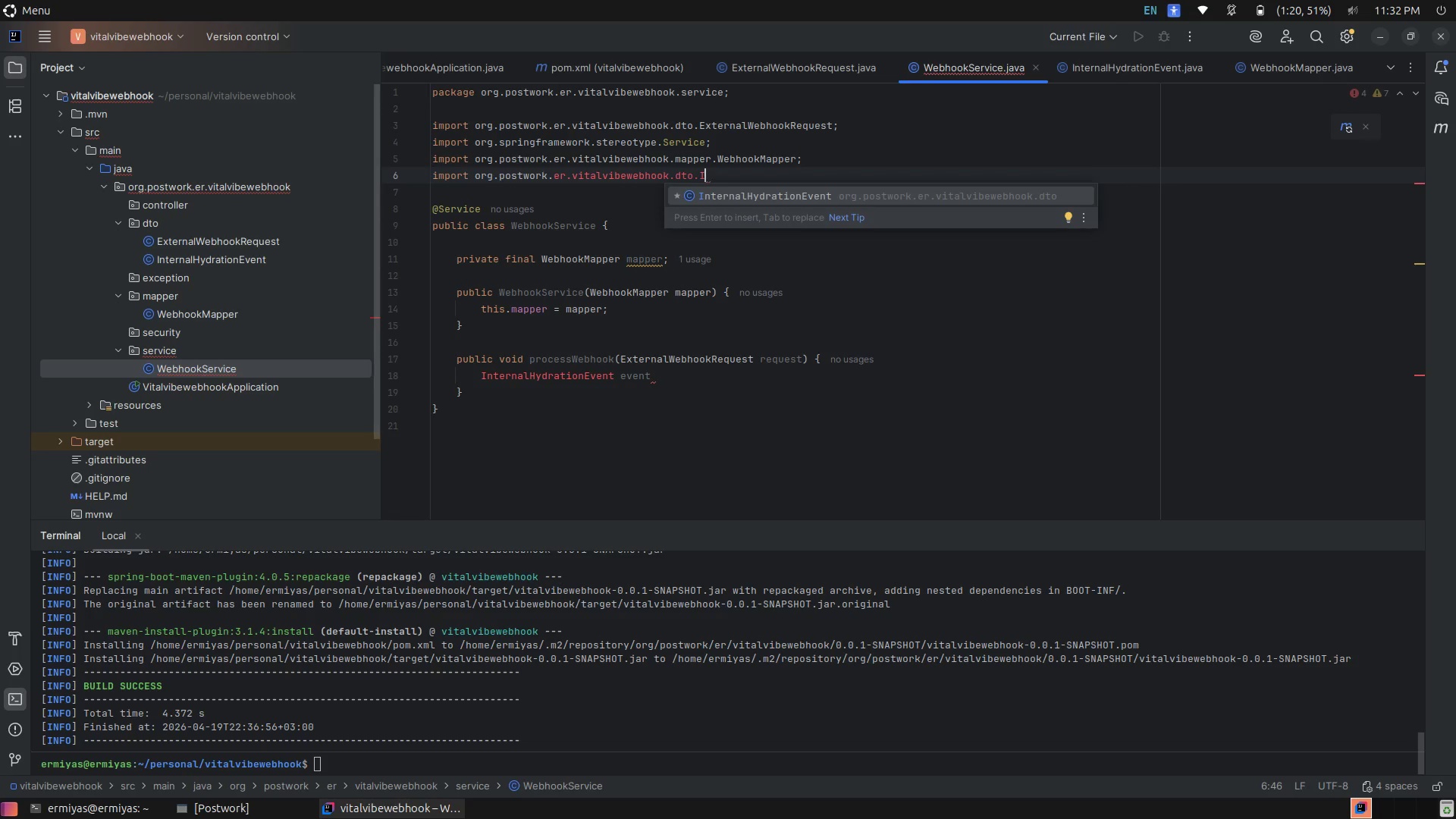 
key(Tab)
 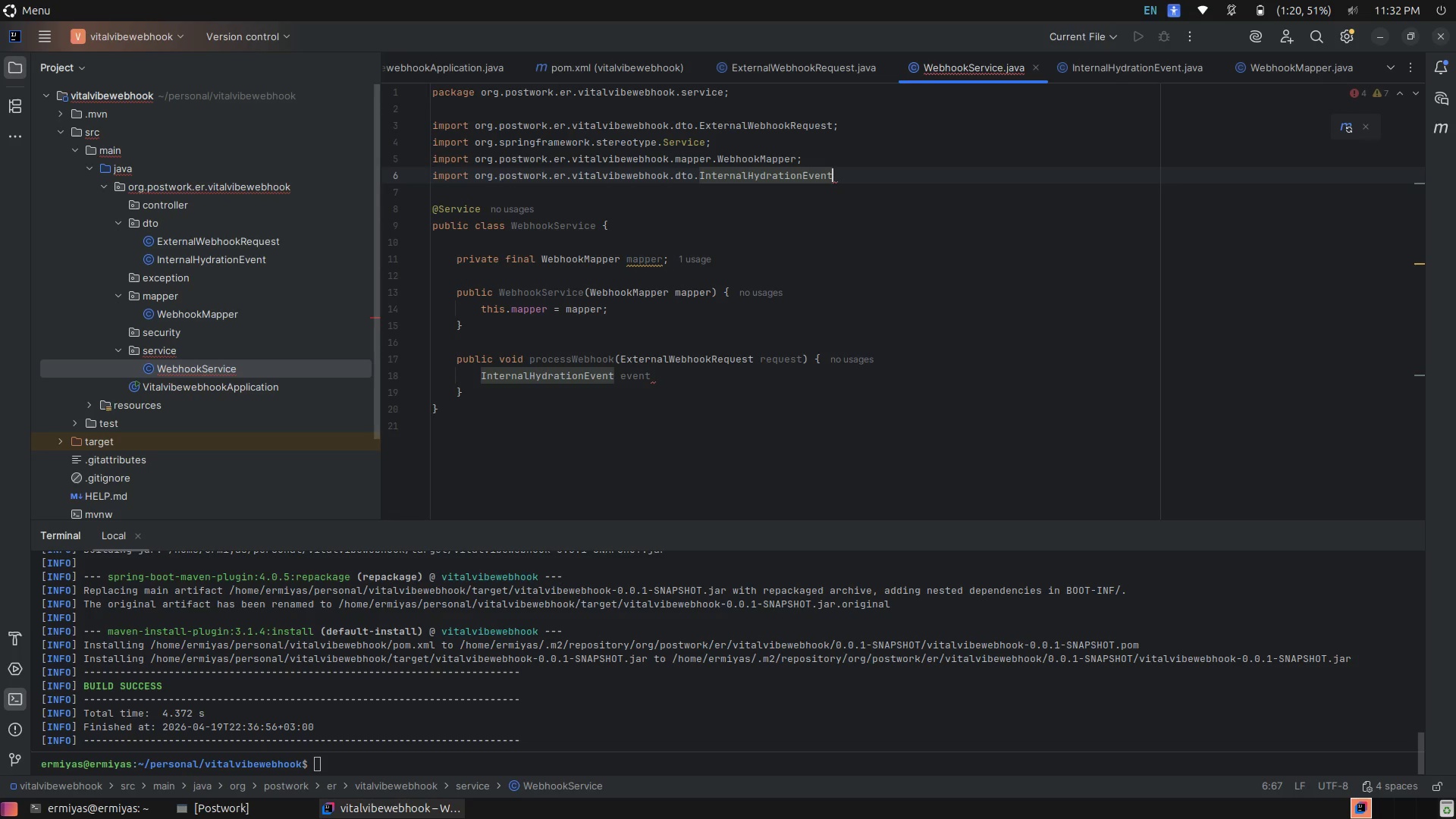 
key(Semicolon)
 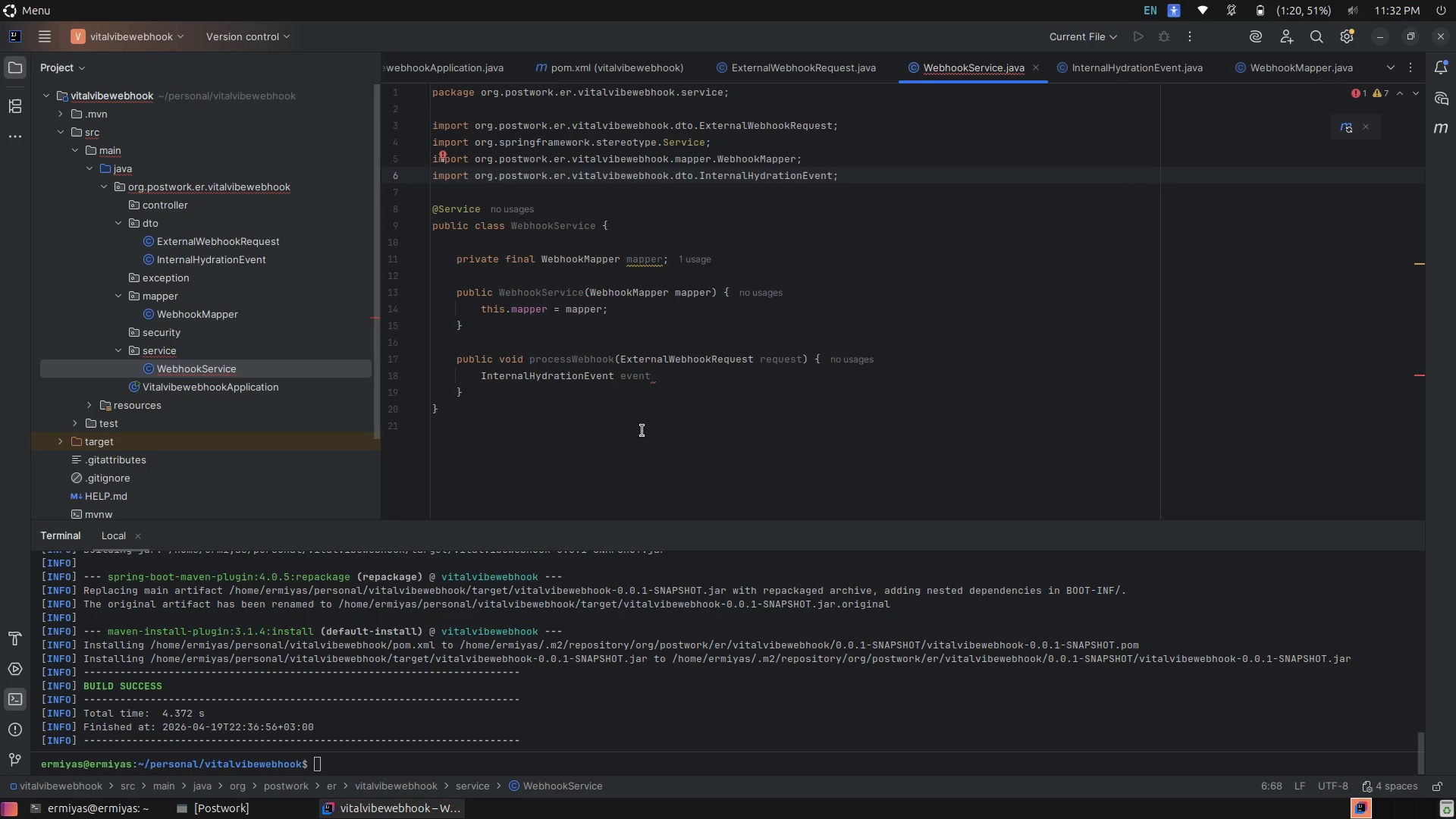 
left_click([669, 376])
 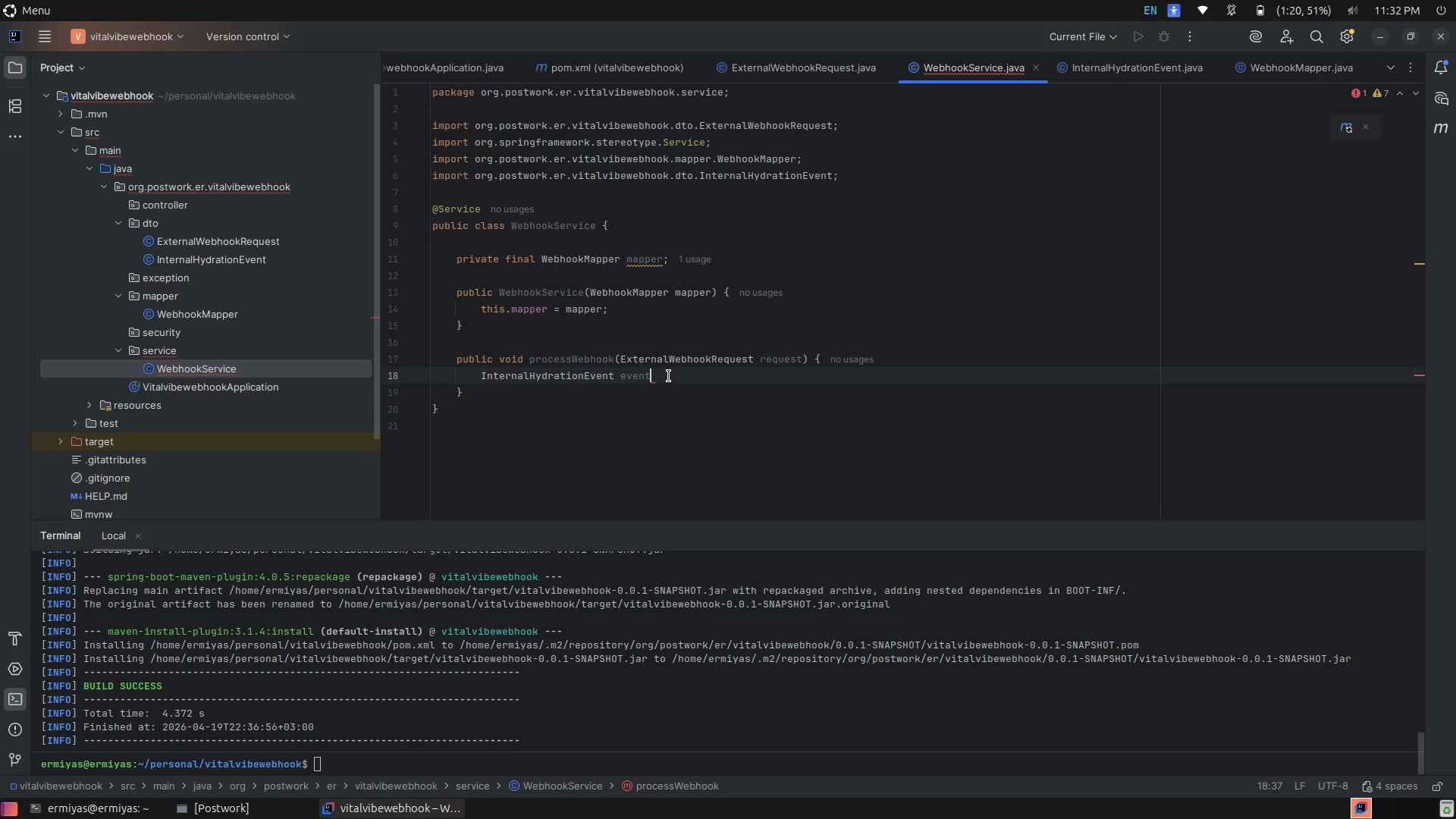 
type( = mapp)
key(Tab)
type(.to)
key(Tab)
type(req)
key(Tab)
 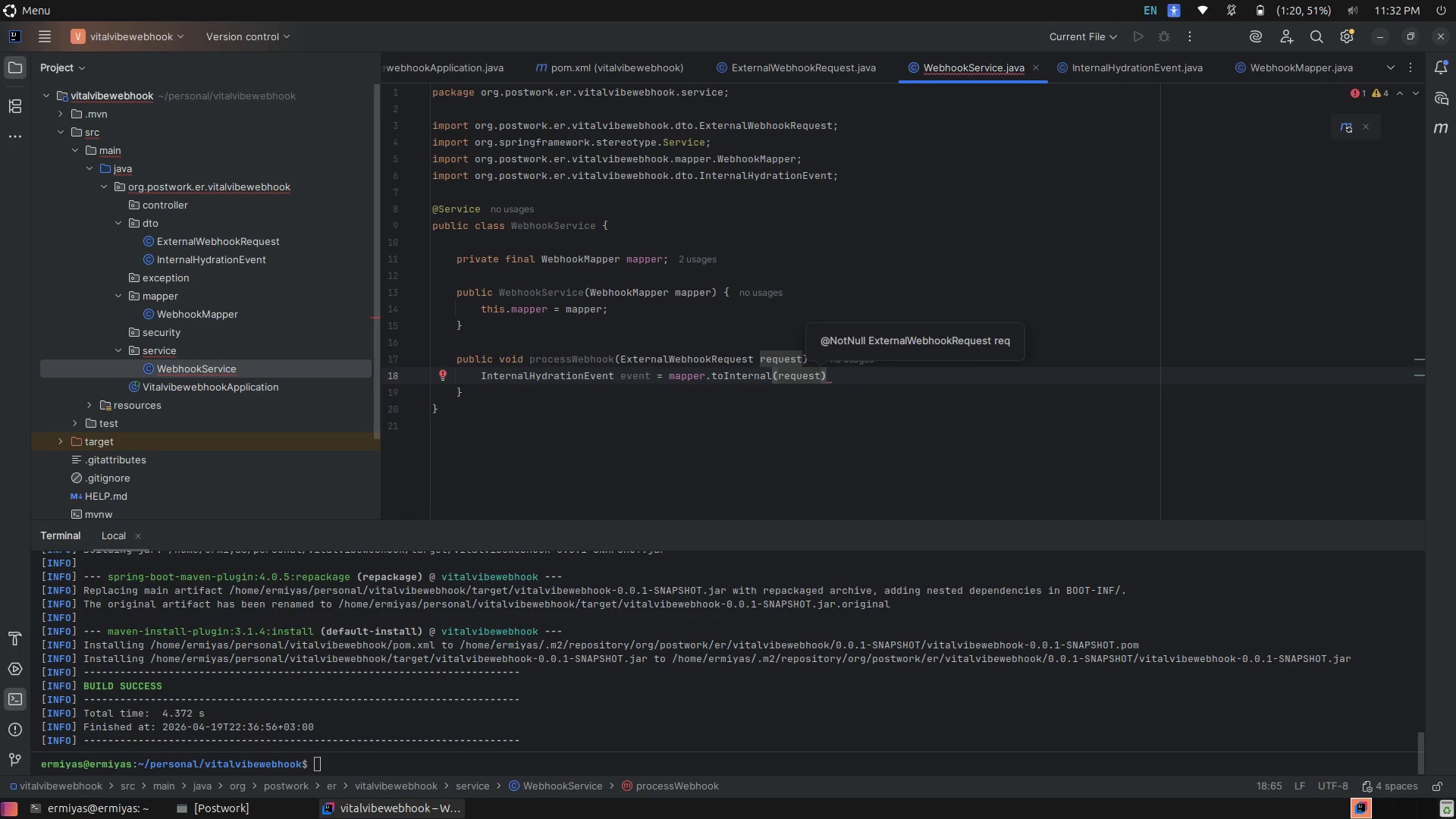 
key(ArrowRight)
 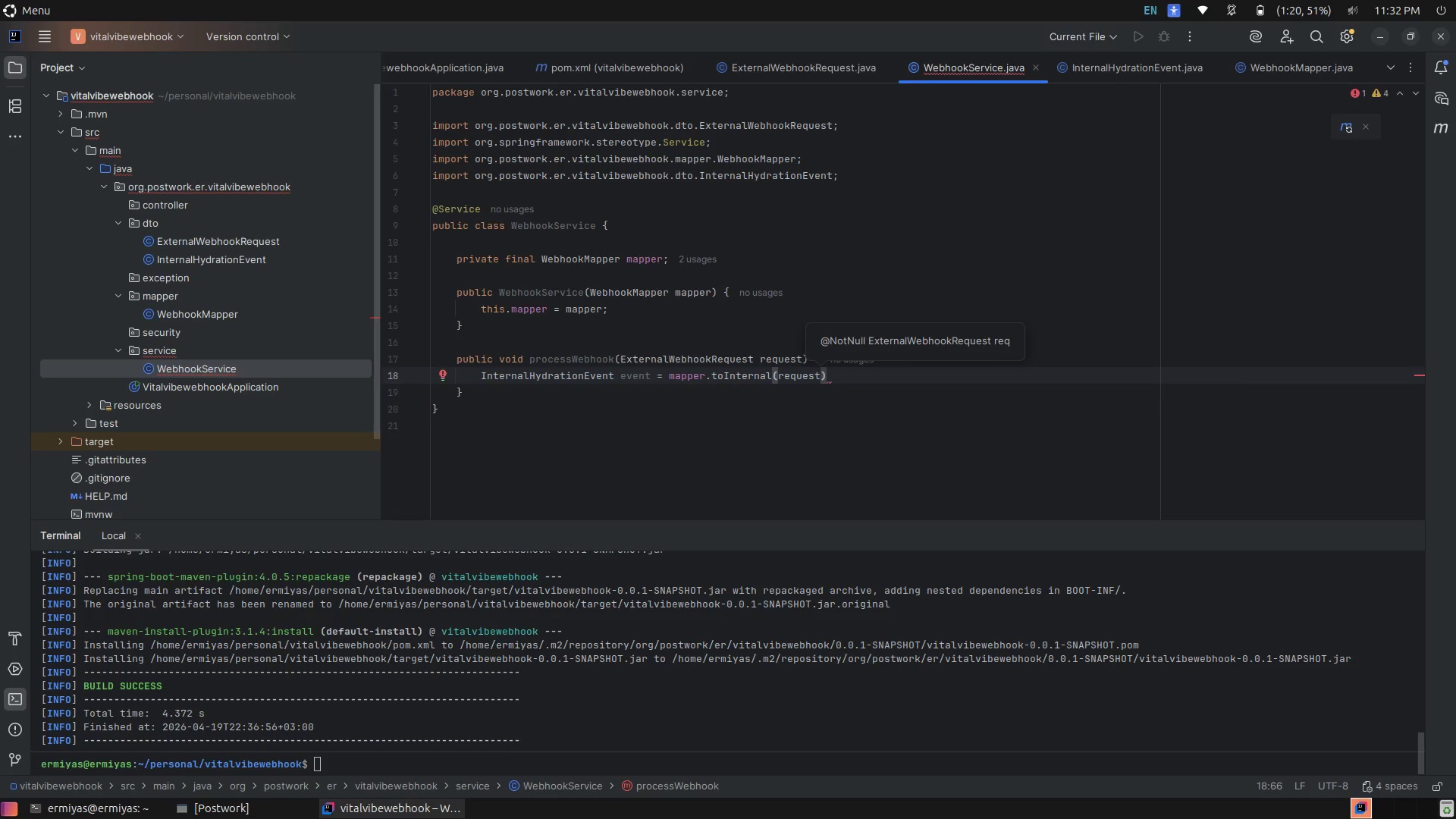 
key(Semicolon)
 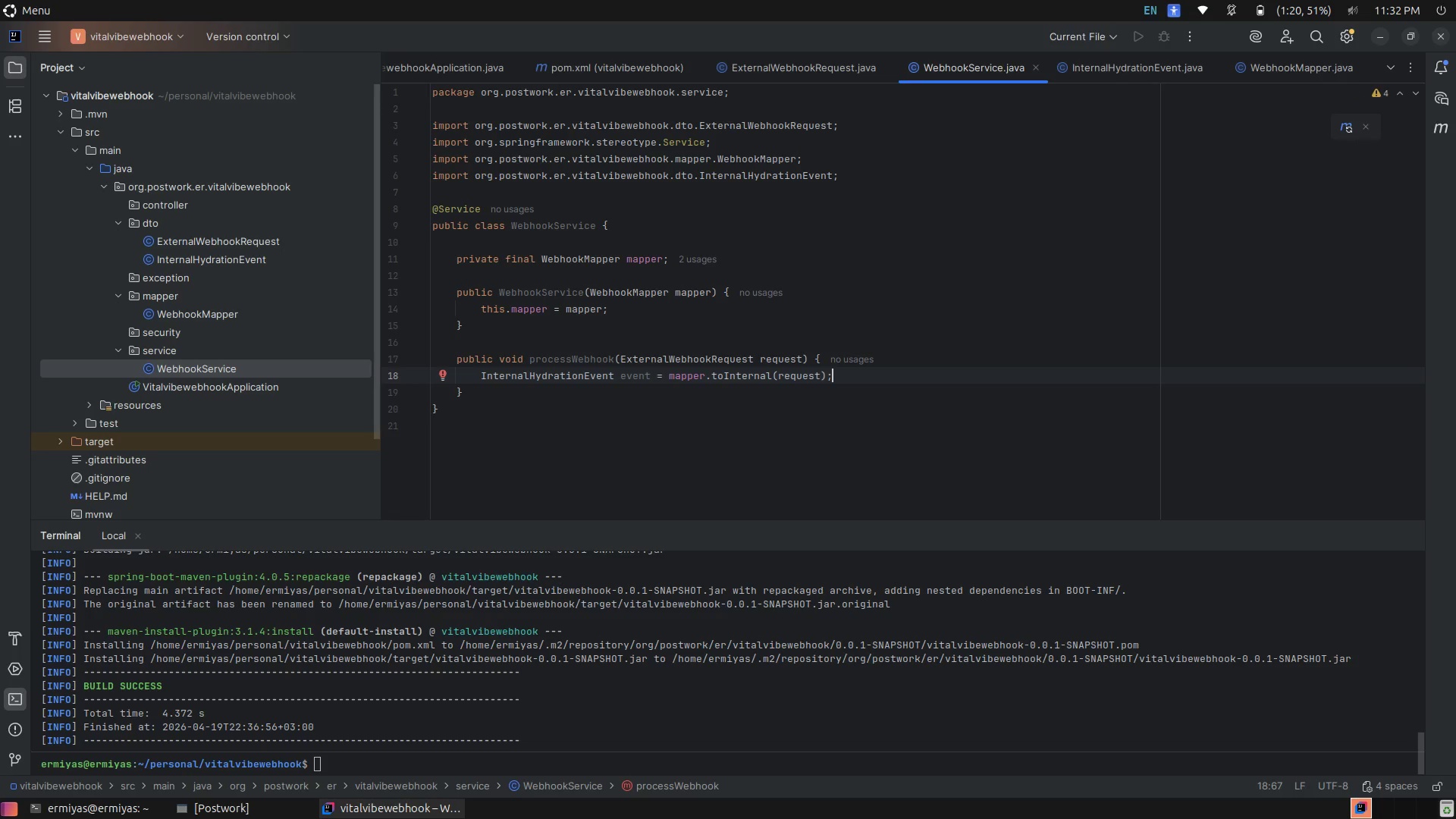 
key(Enter)
 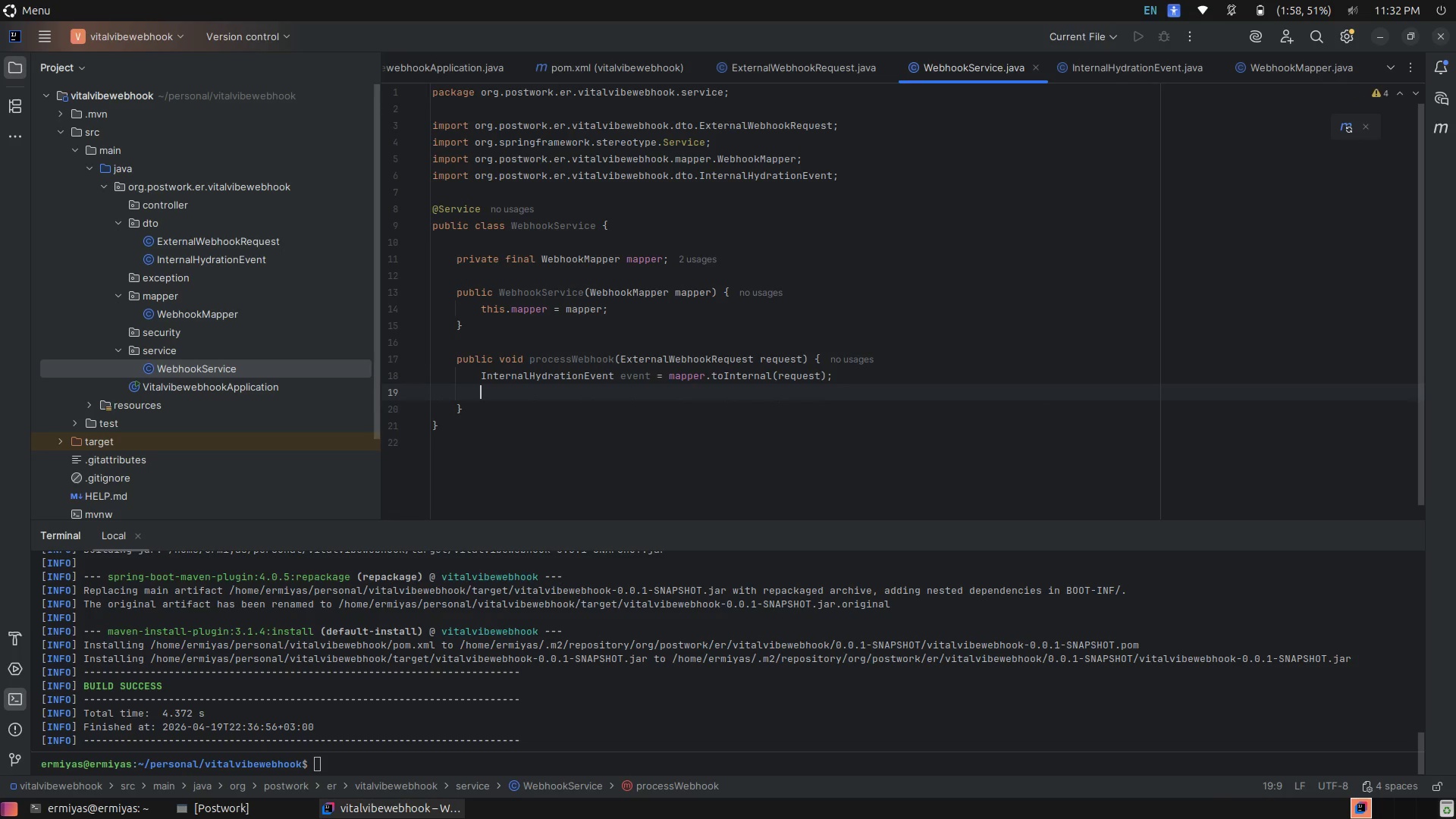 
key(Enter)
 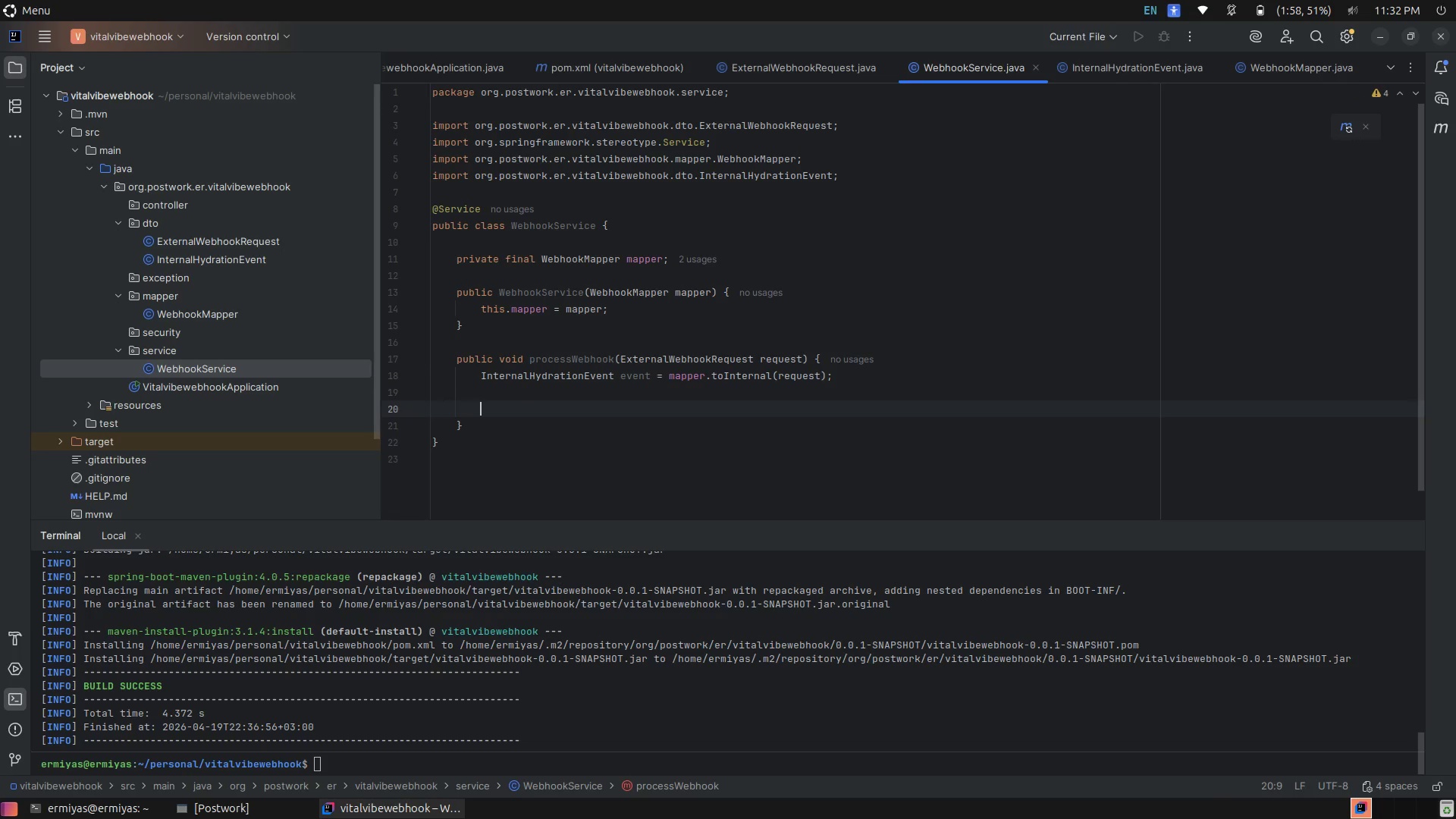 
type(Su)
key(Backspace)
type(ys)
key(Tab)
type(.o)
key(Tab)
type(.p)
key(Tab)
type("Processed Event: )
 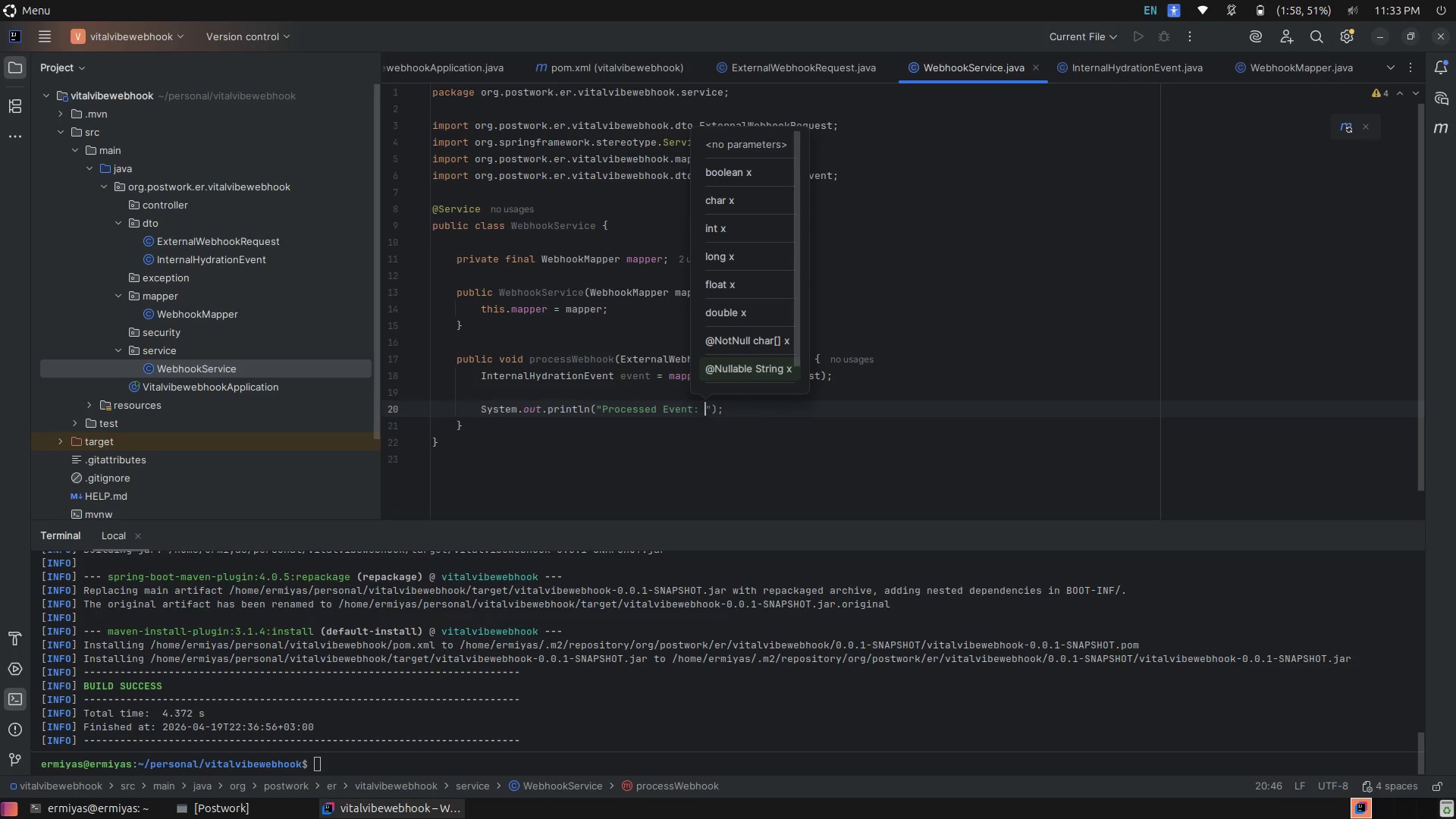 
key(ArrowRight)
 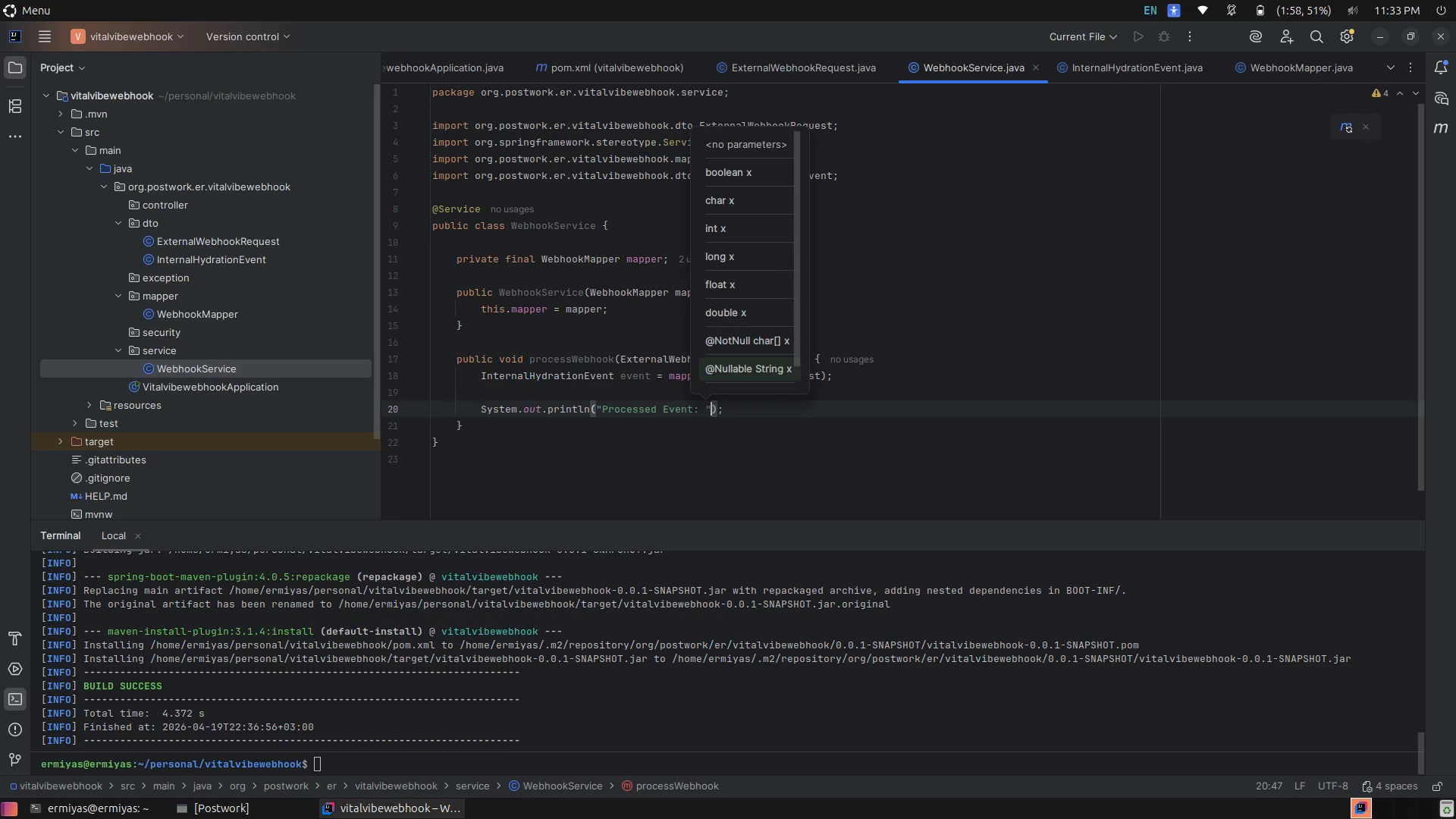 
type( + ev)
key(Tab)
 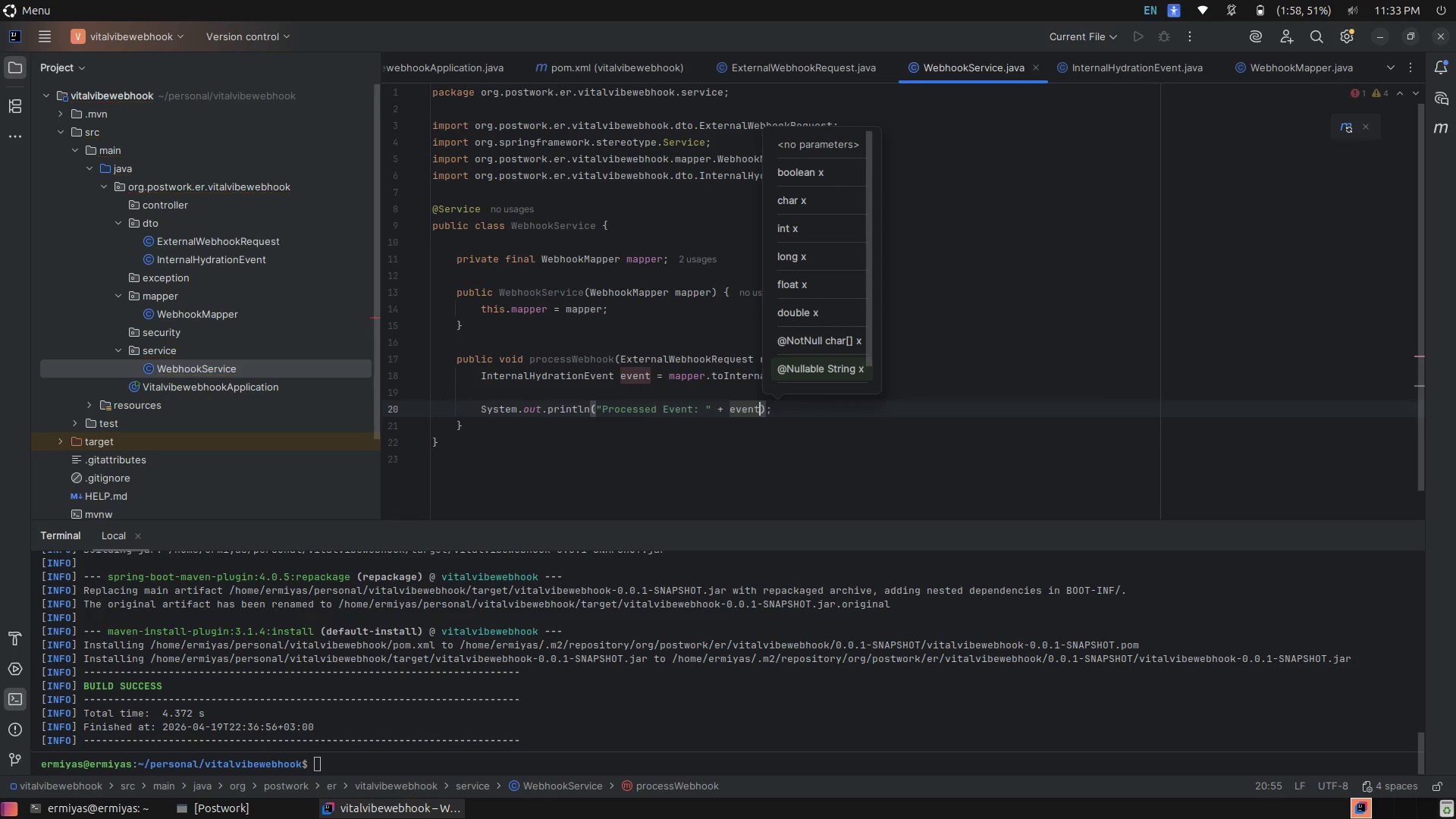 
key(ArrowUp)
 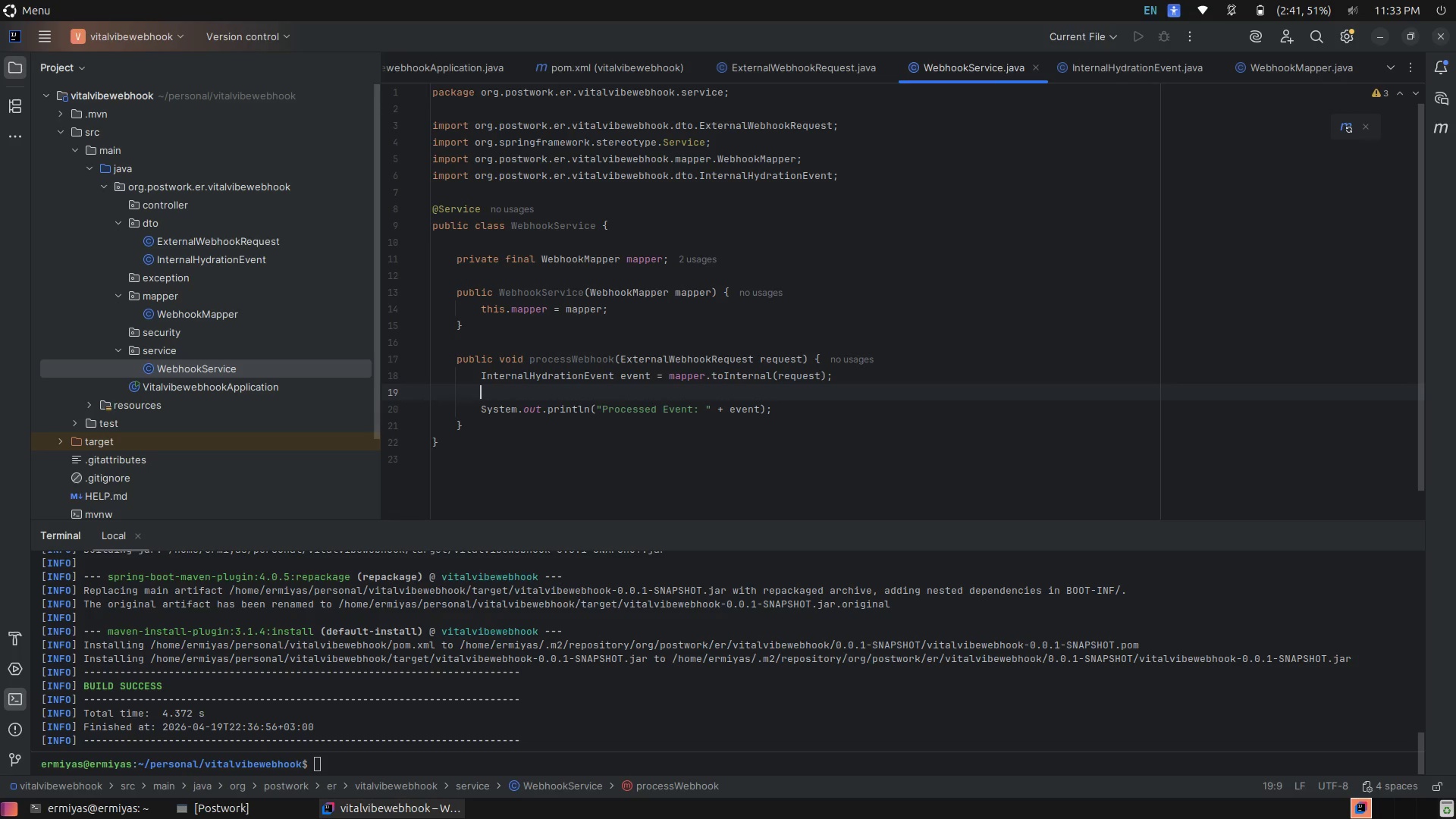 
key(Enter)
 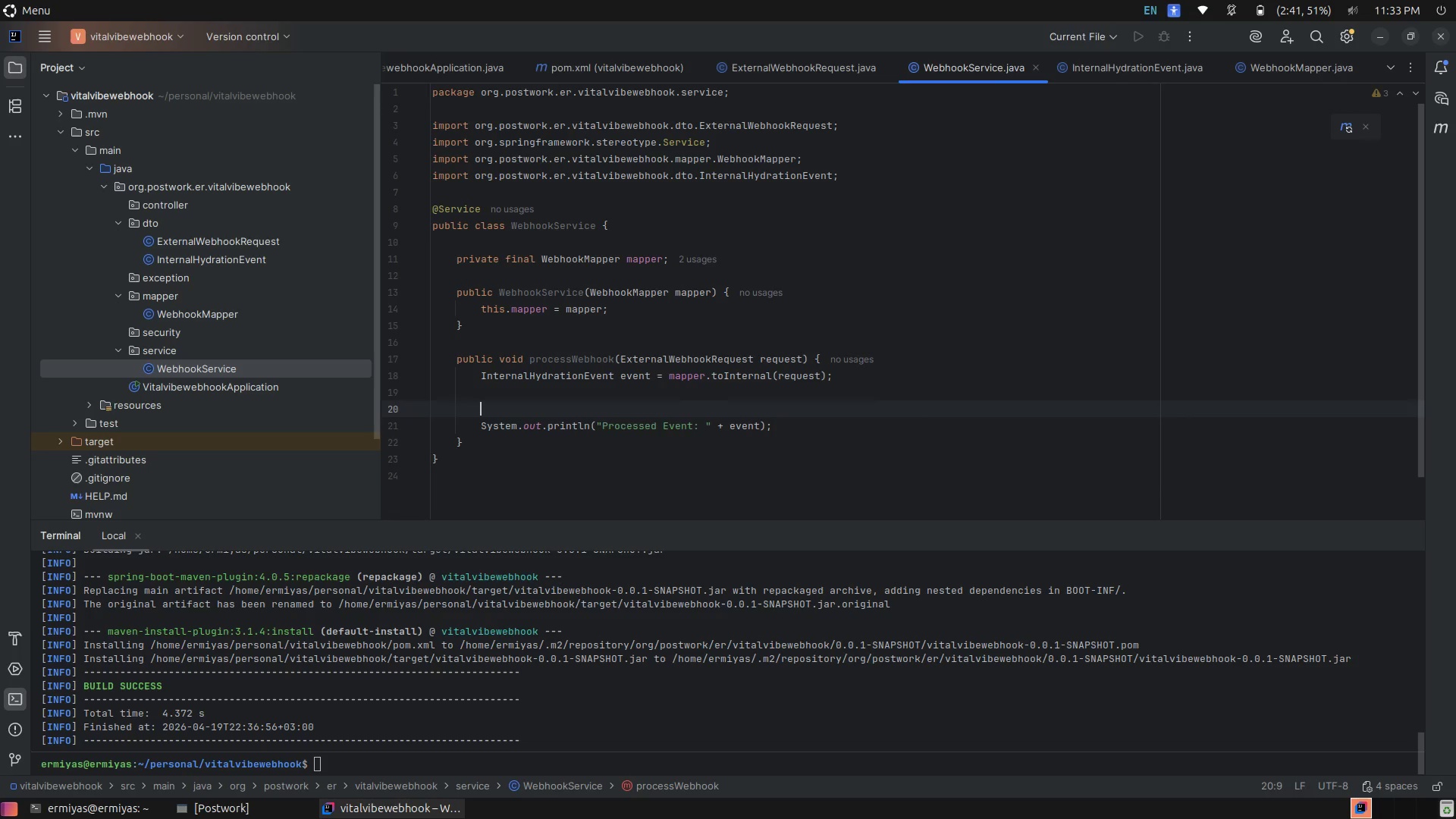 
type(//S)
key(Backspace)
type( Simulate procesing)
 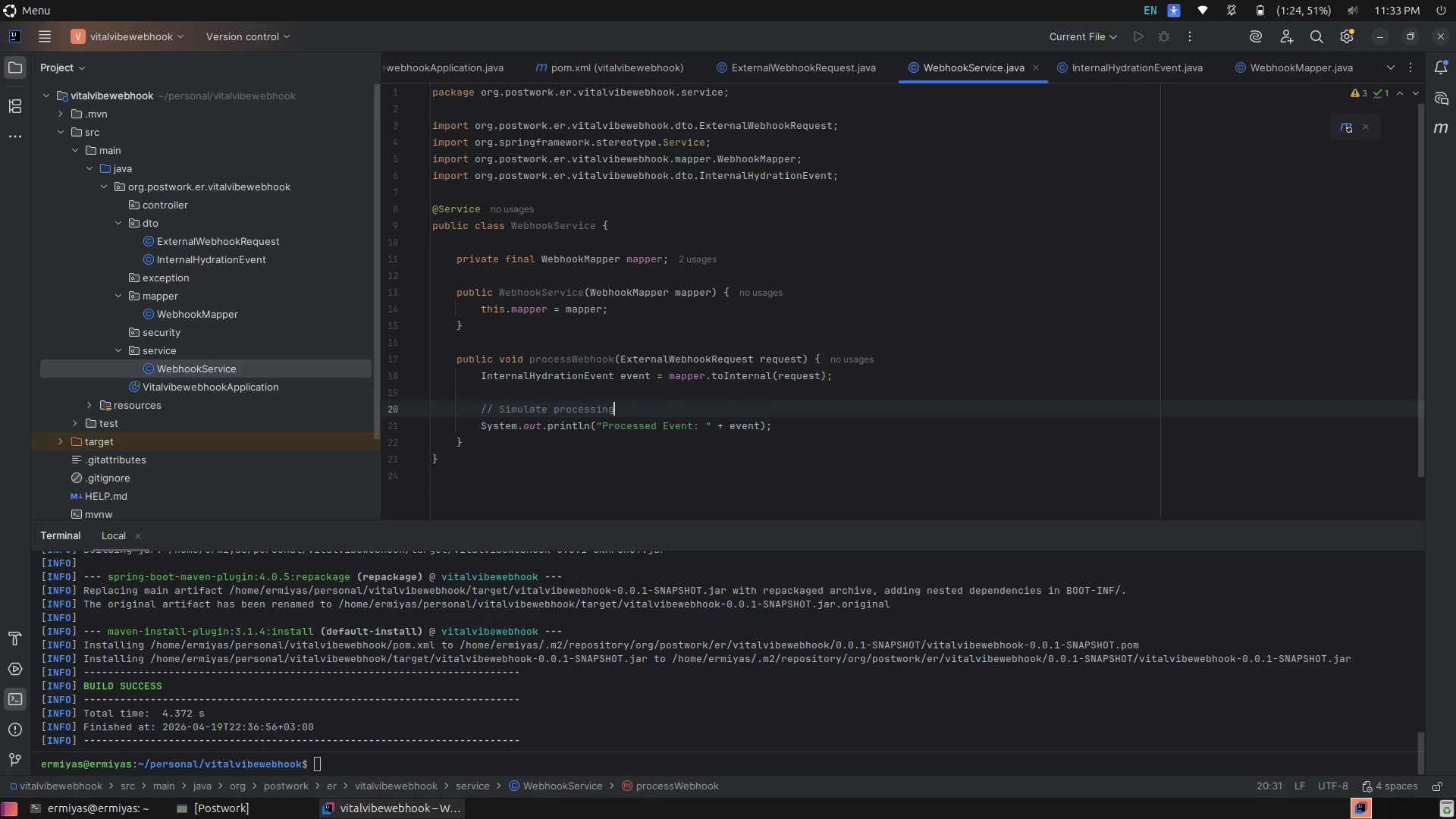 
wait(116.92)
 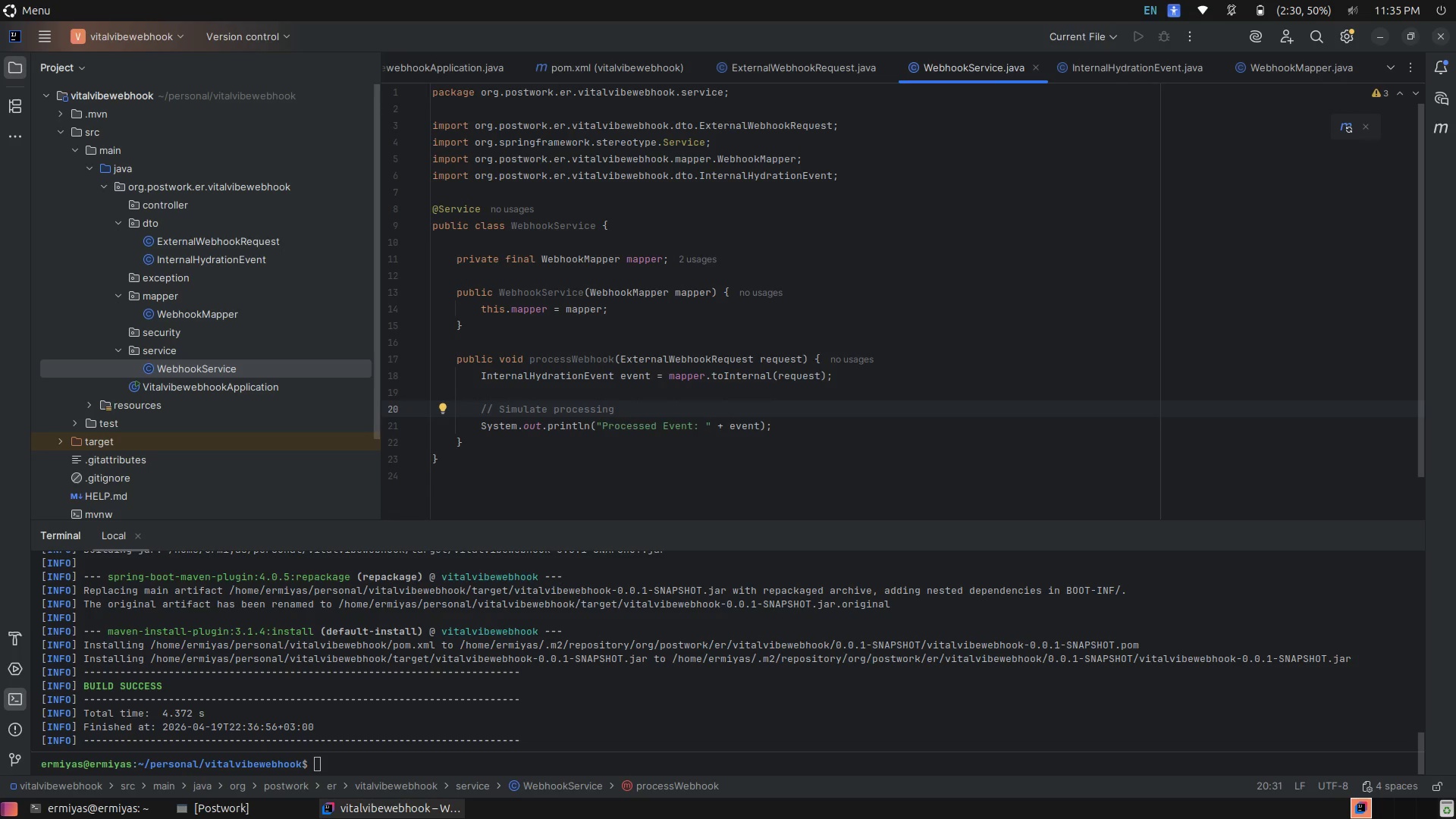 
left_click([878, 255])
 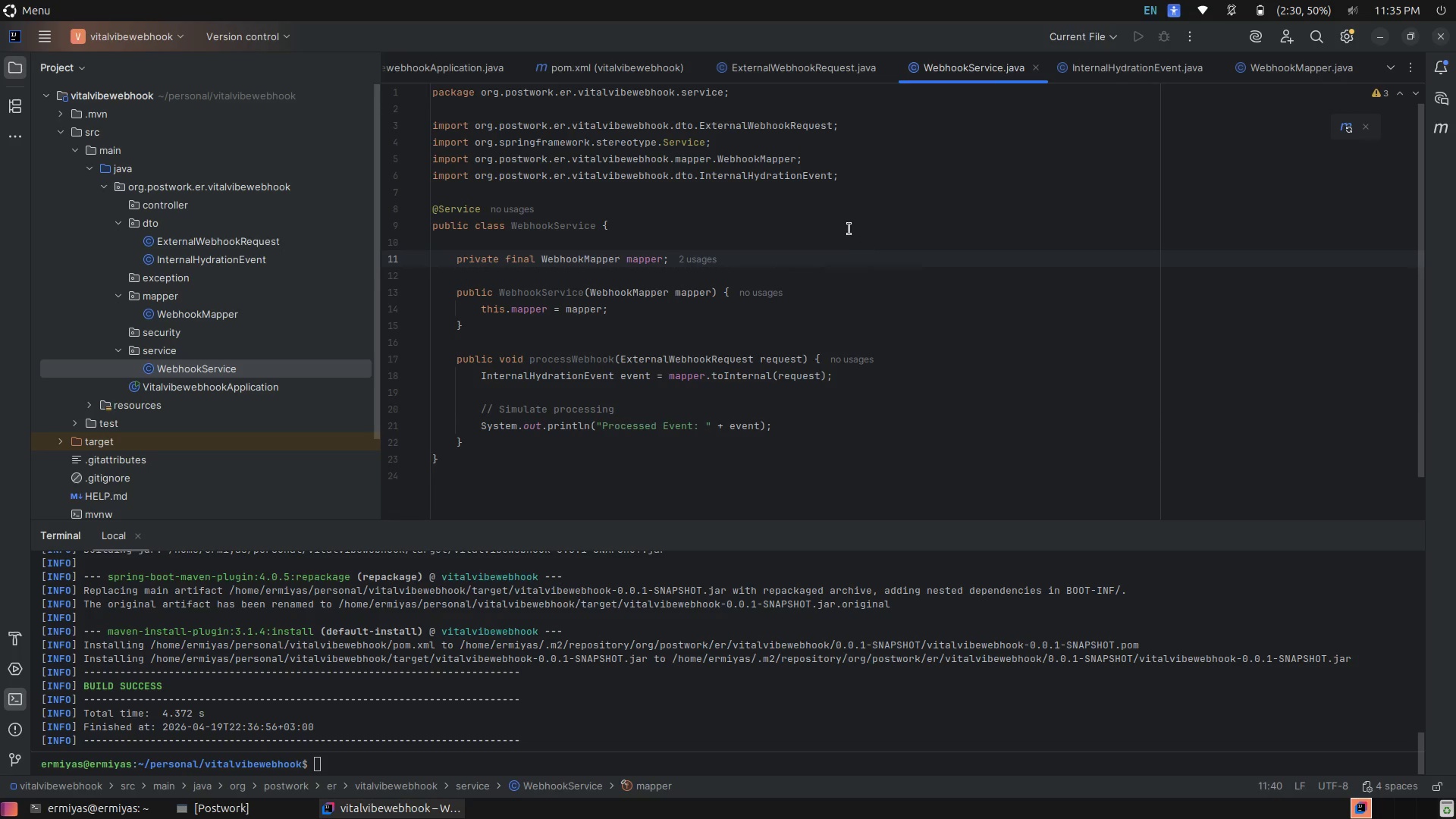 
left_click([836, 221])
 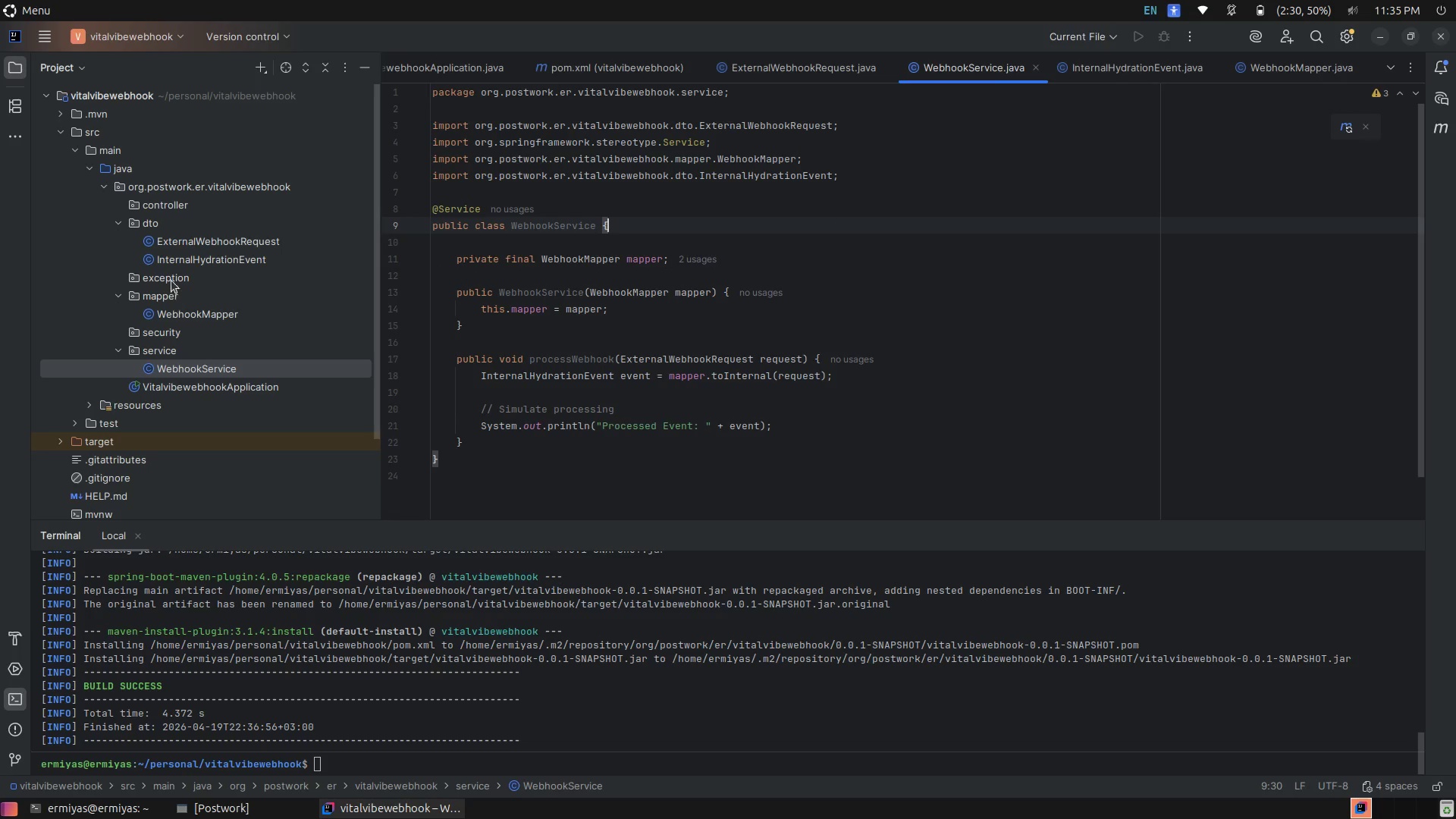 
left_click([158, 207])
 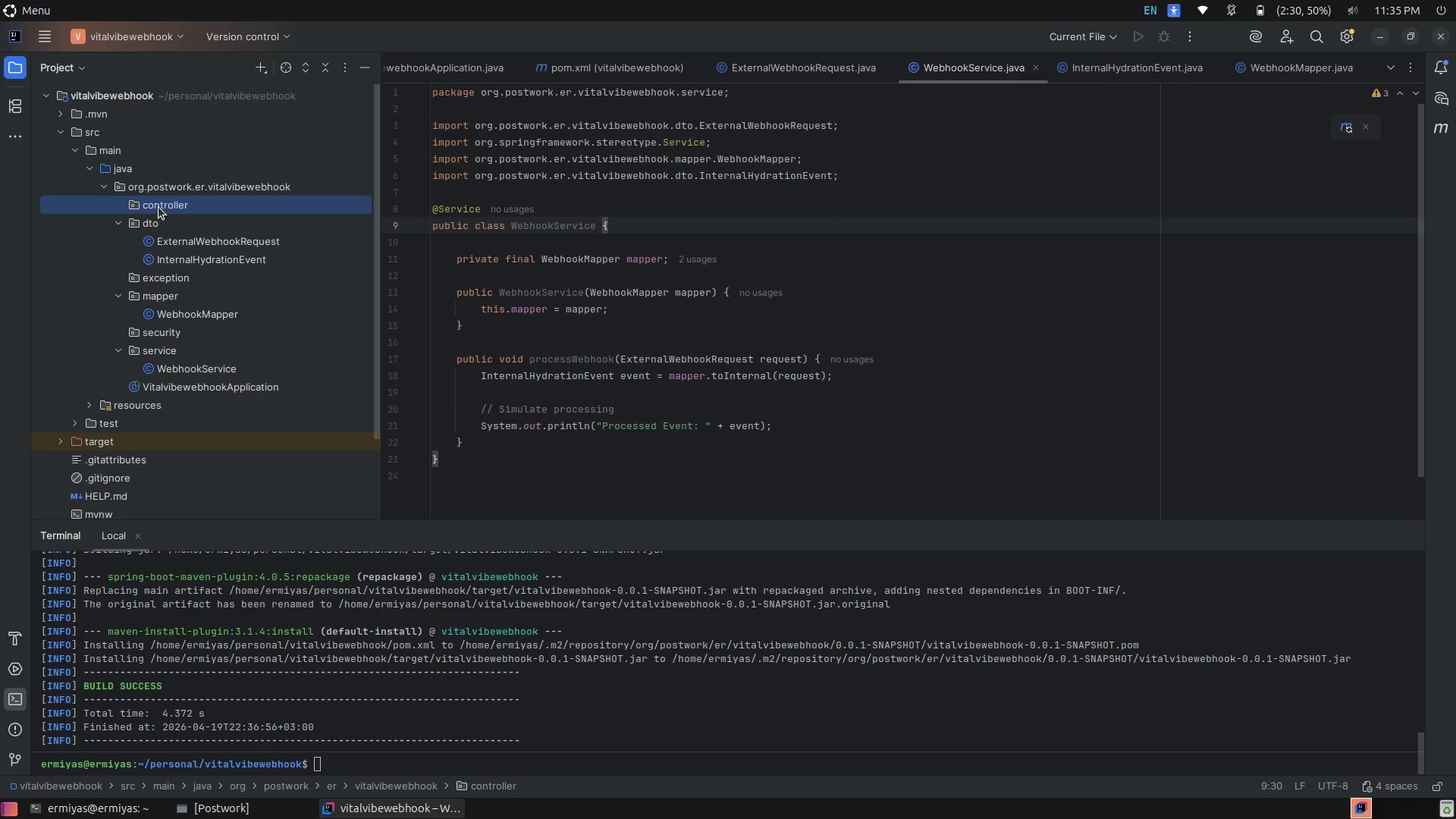 
right_click([158, 207])
 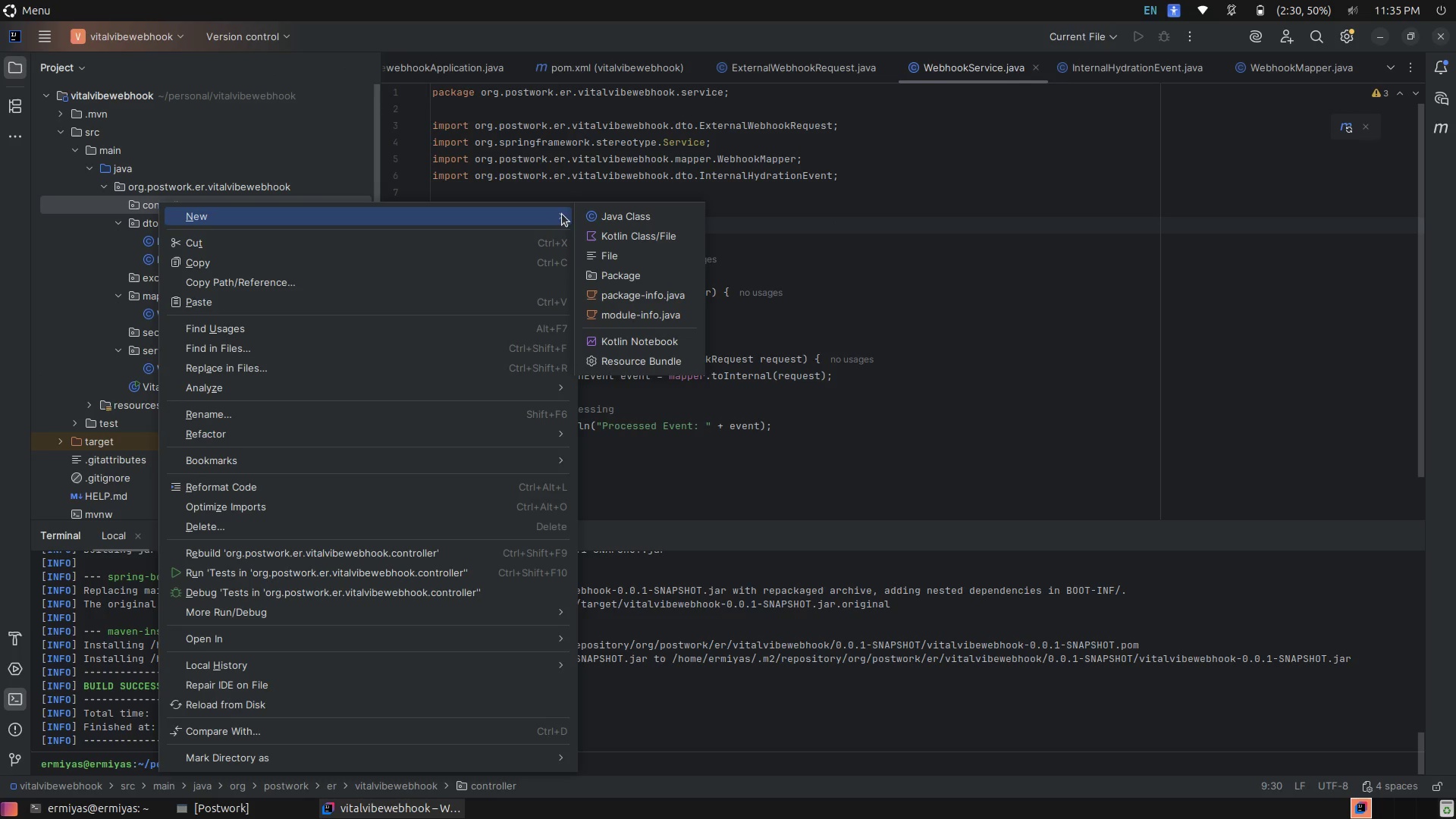 
left_click([598, 214])
 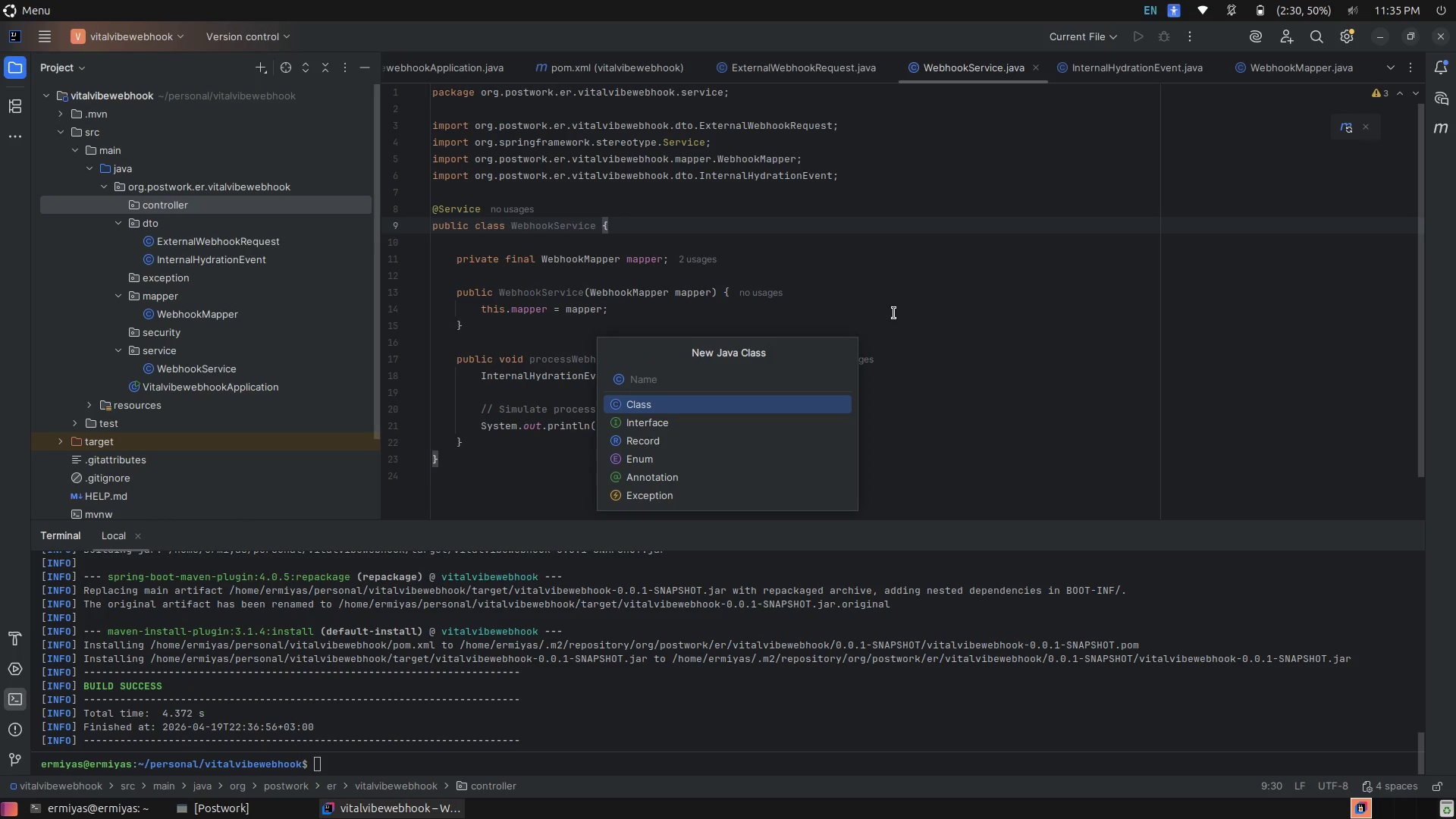 
wait(13.38)
 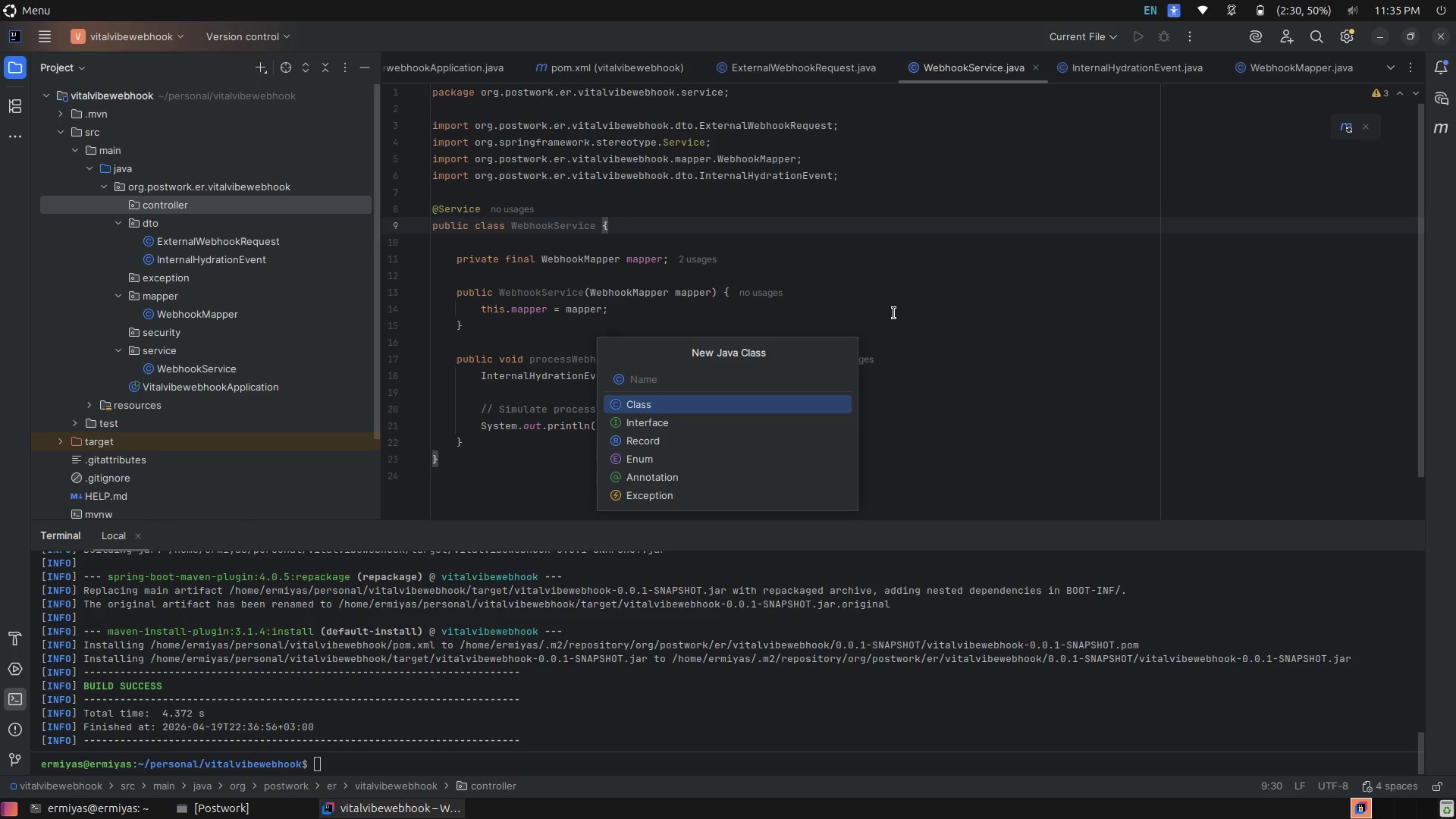 
key(Escape)